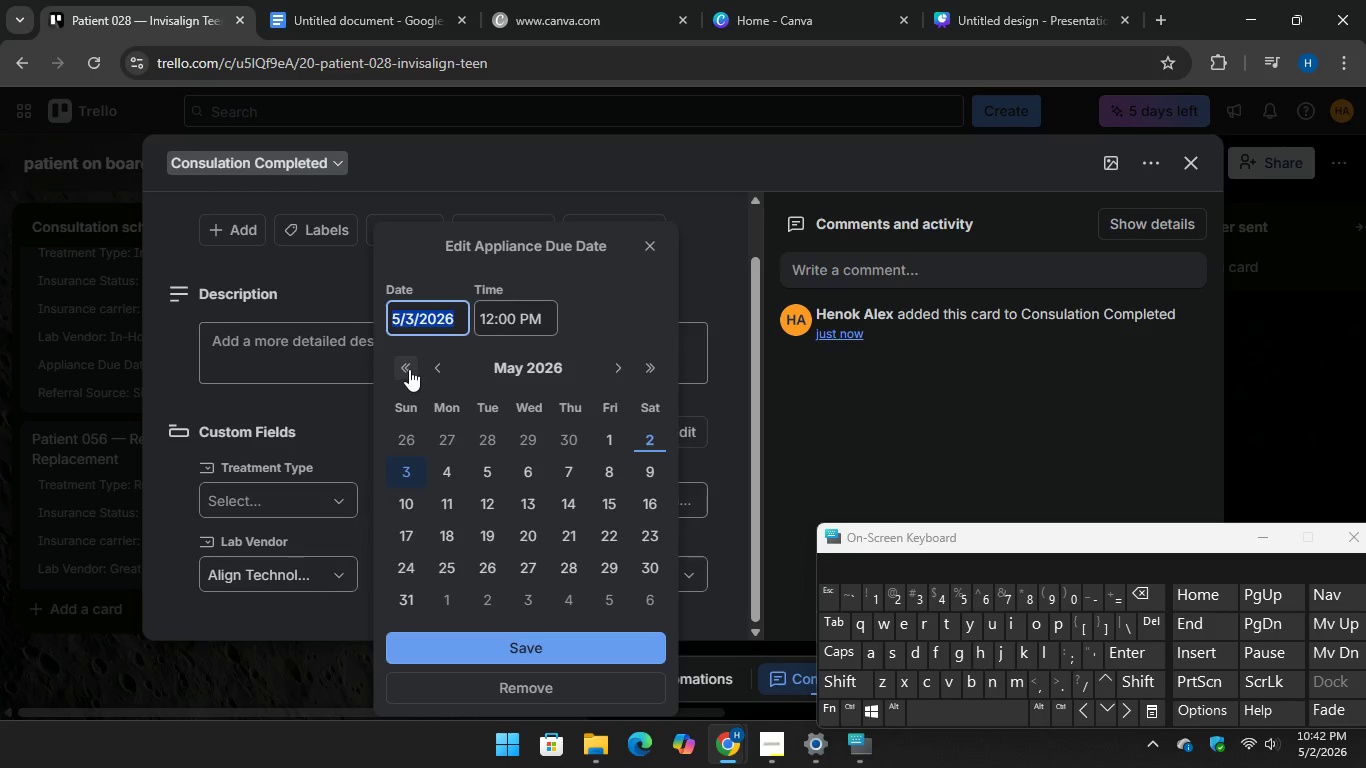 
double_click([409, 369])
 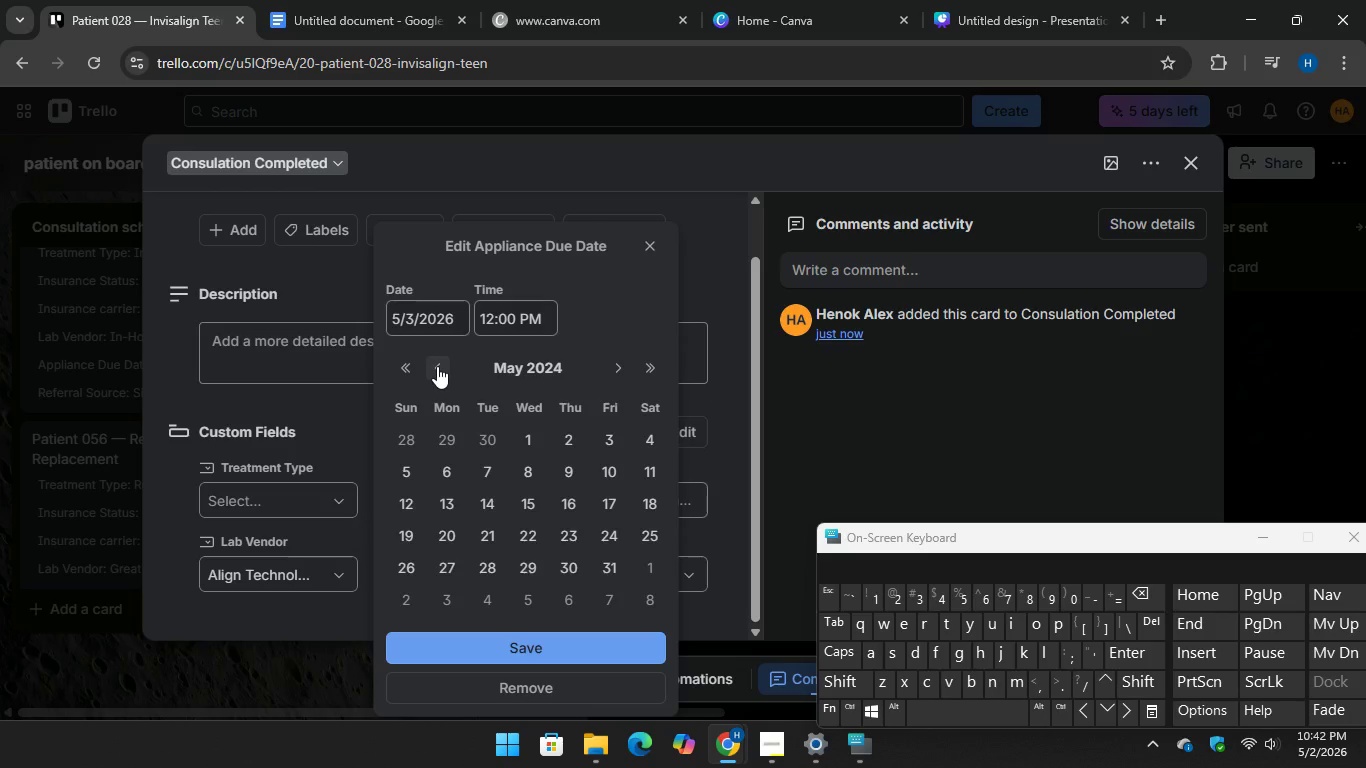 
left_click([437, 366])
 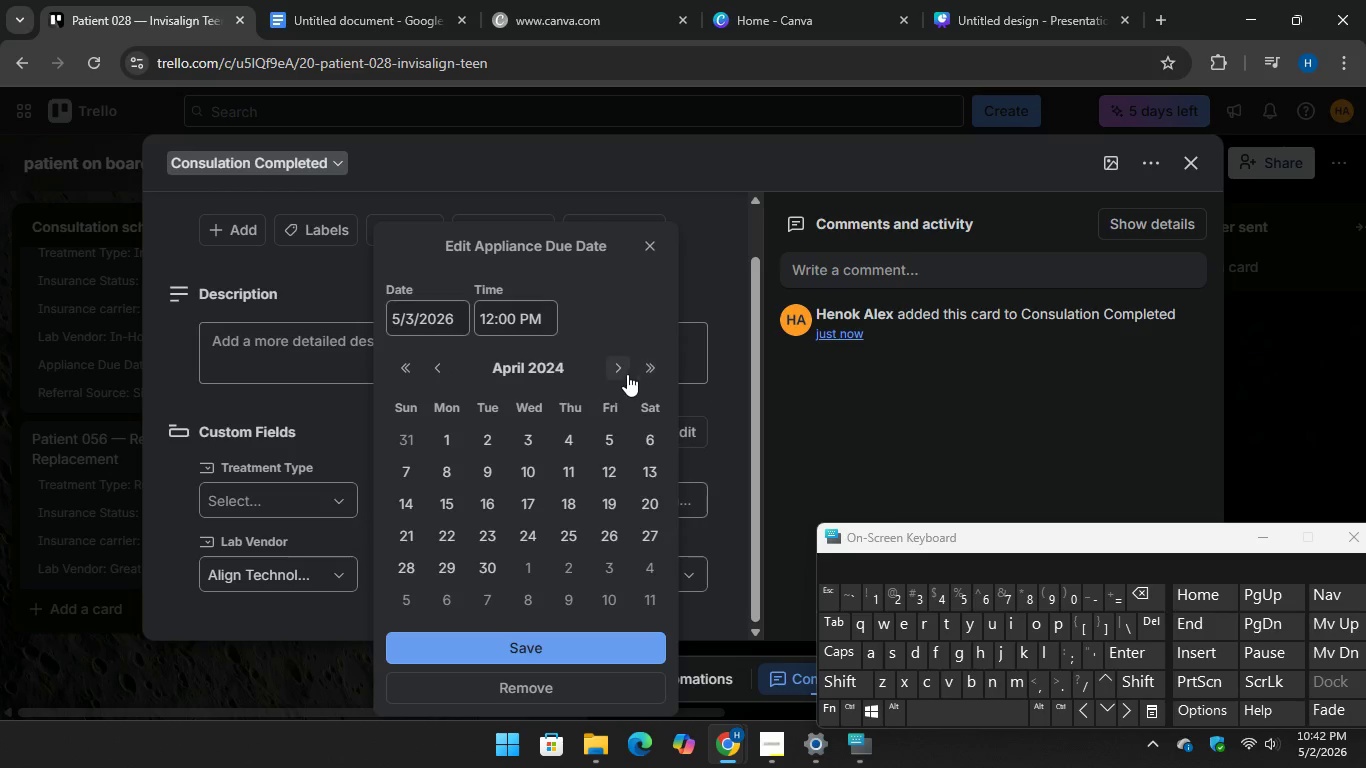 
double_click([627, 374])
 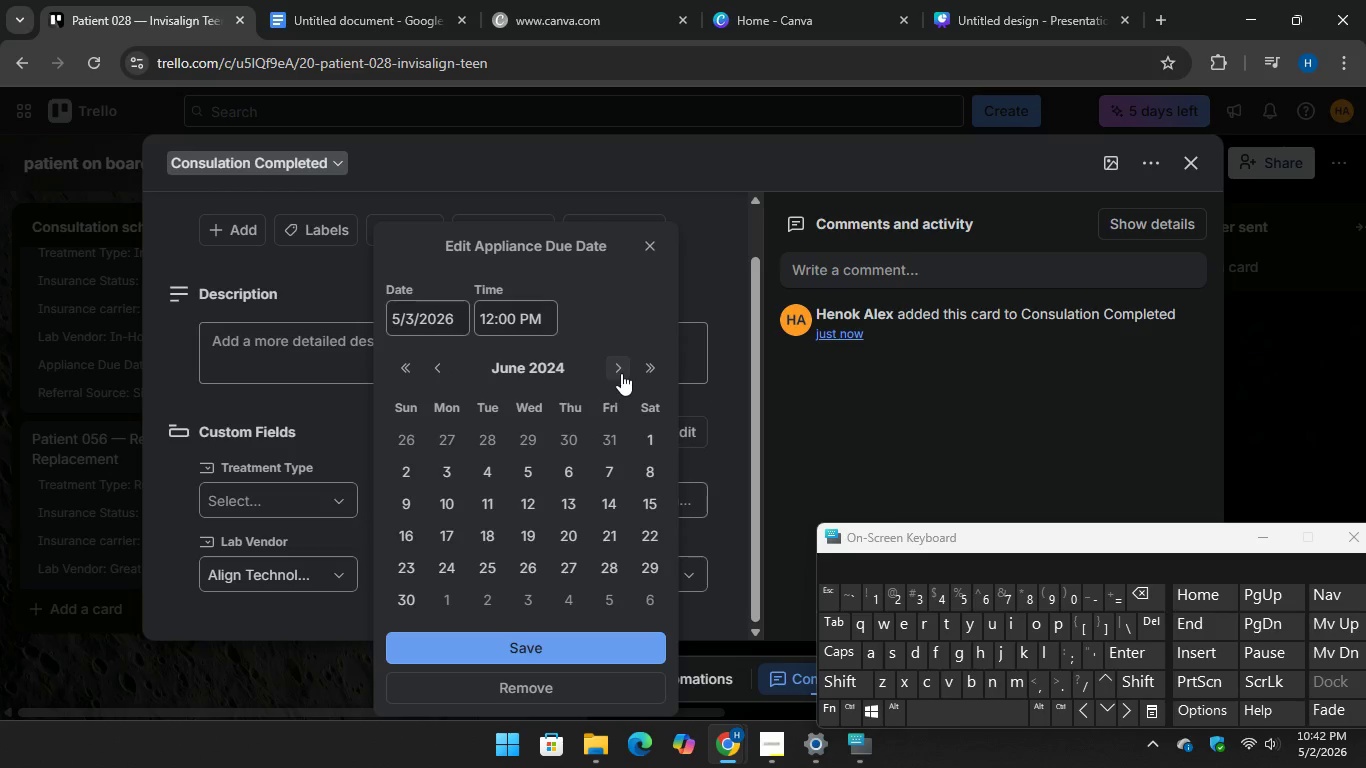 
left_click([621, 373])
 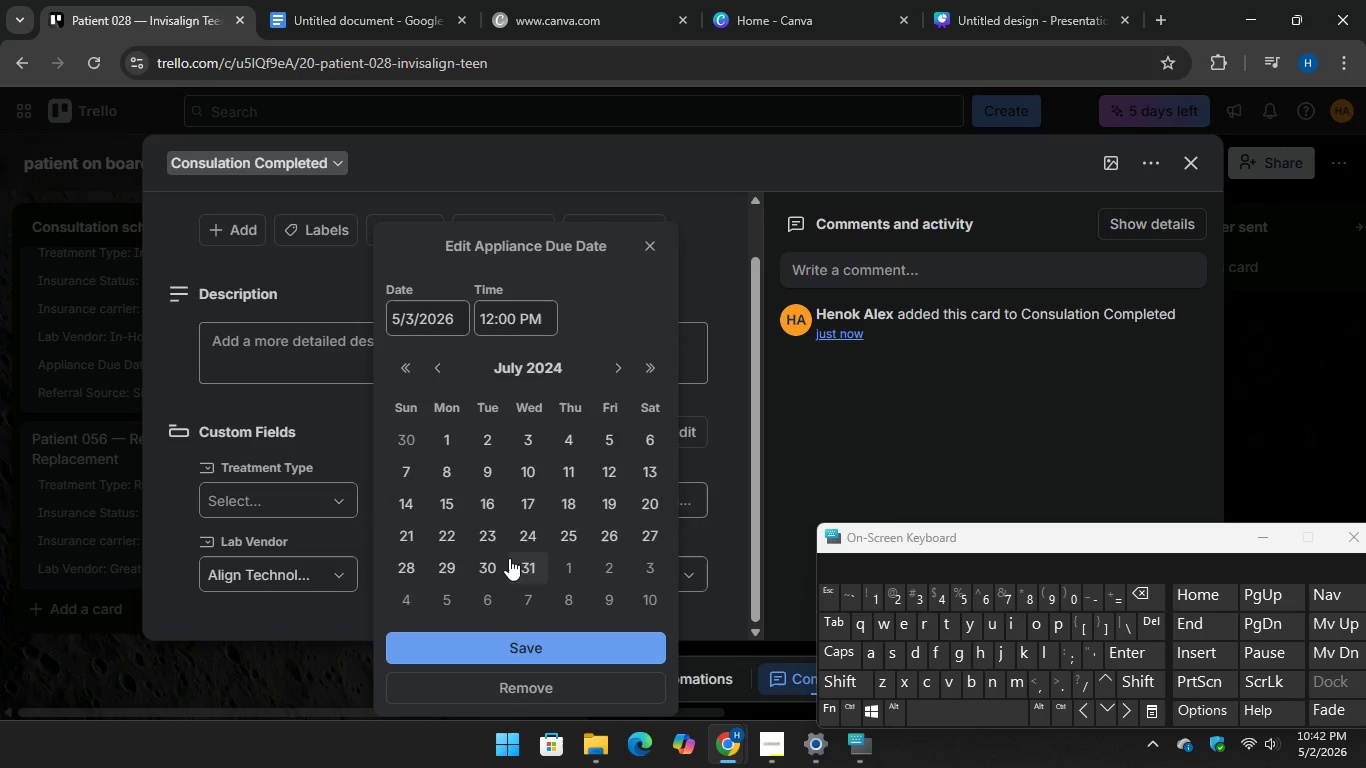 
left_click([498, 560])
 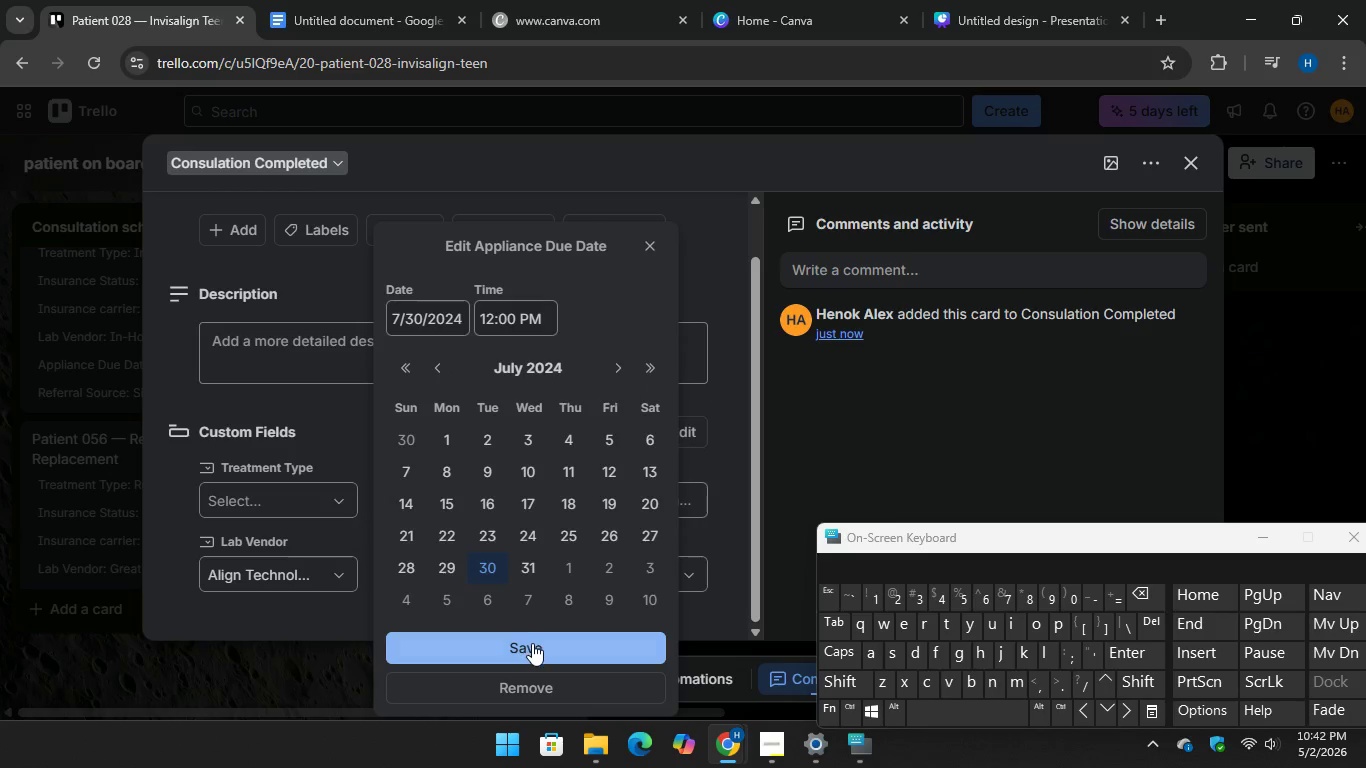 
left_click([532, 643])
 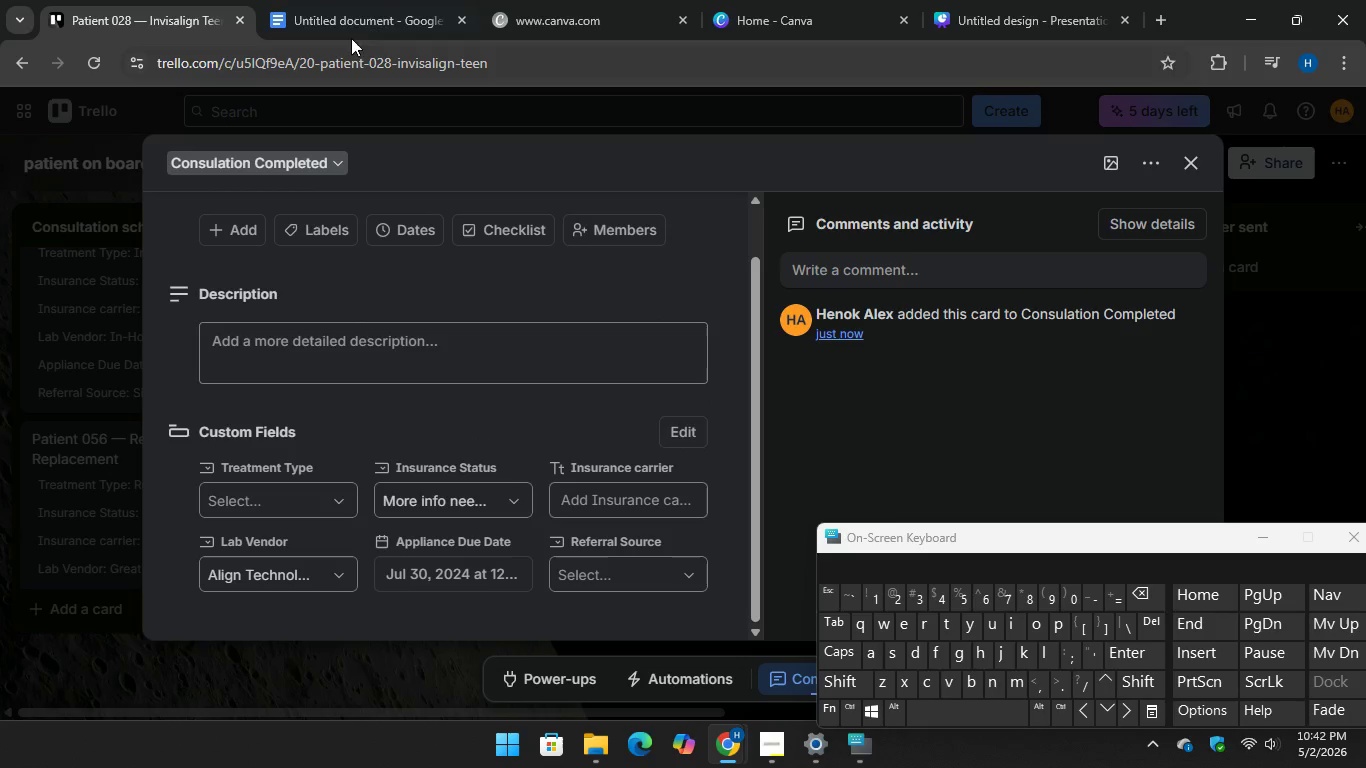 
left_click([348, 14])
 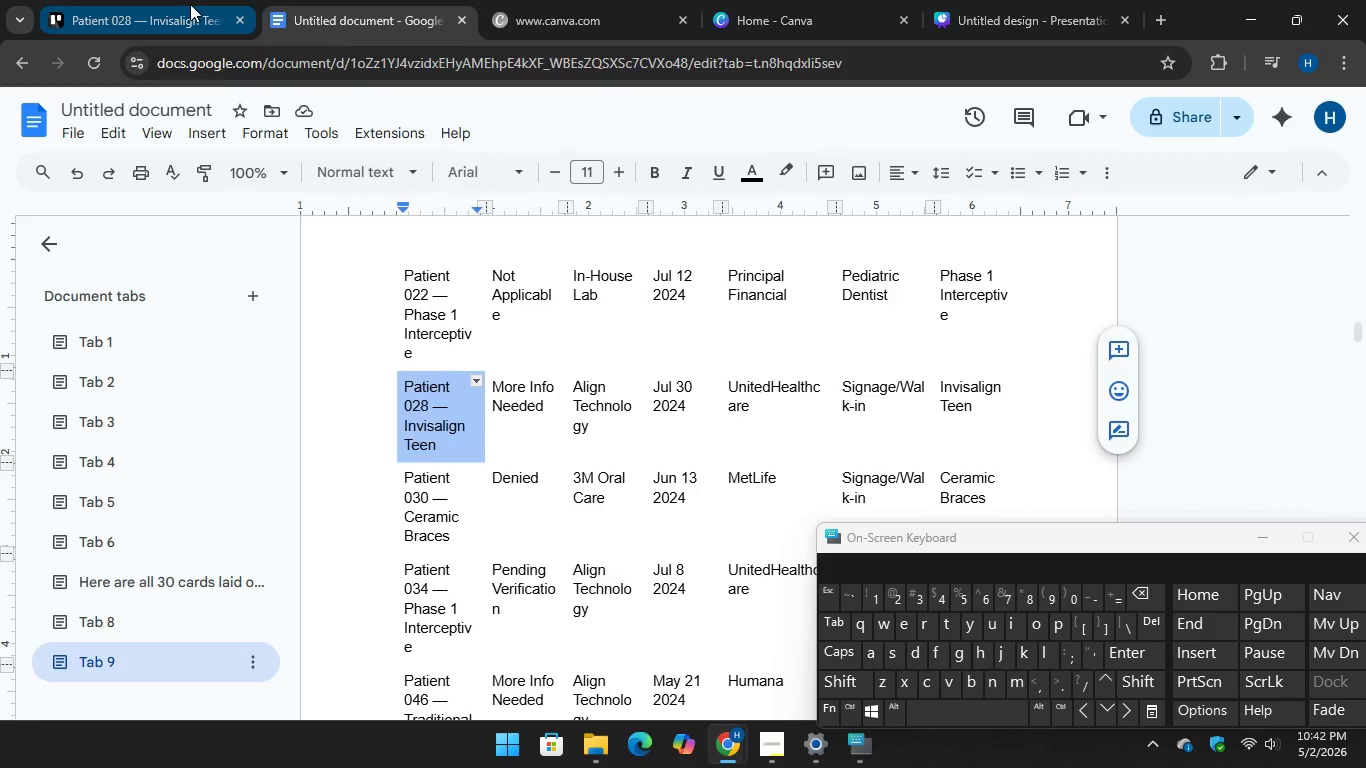 
left_click([617, 505])
 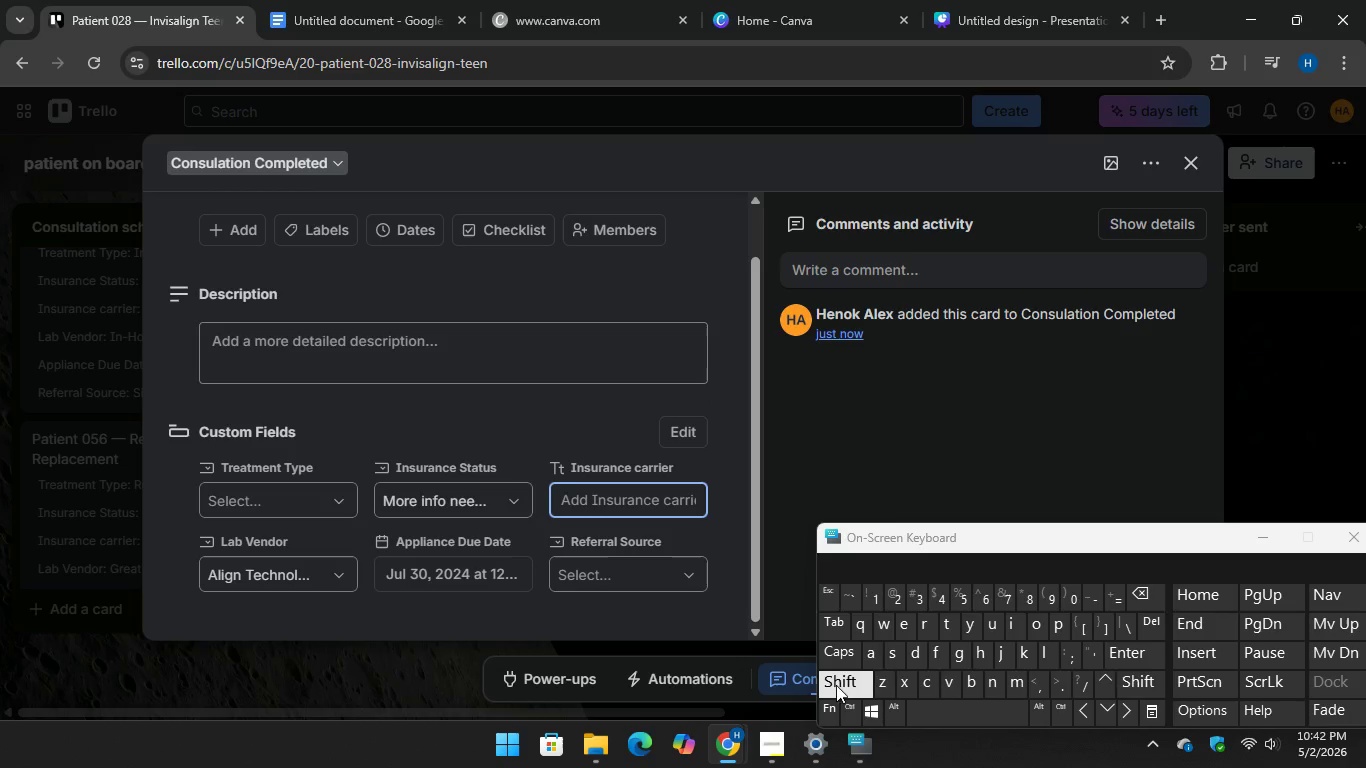 
type(Uni)
 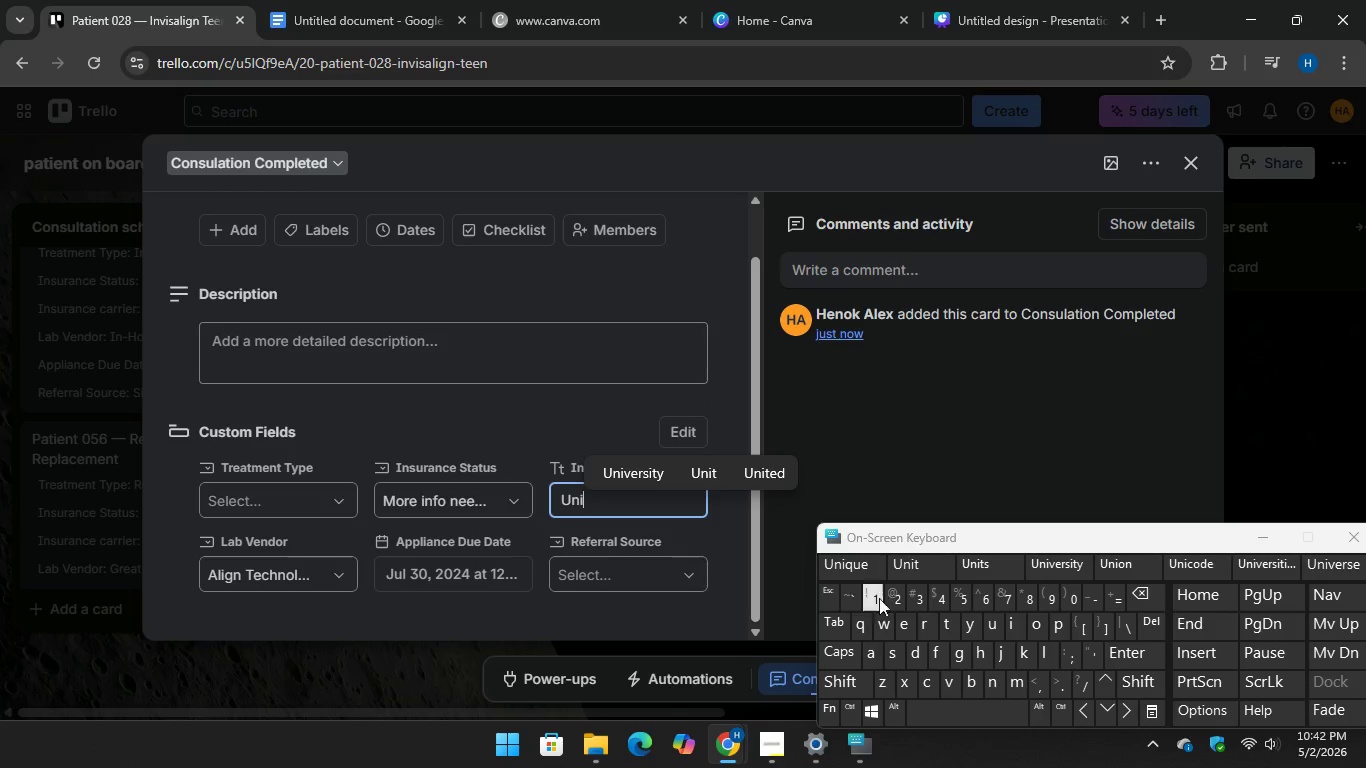 
type(tedHealth care)
 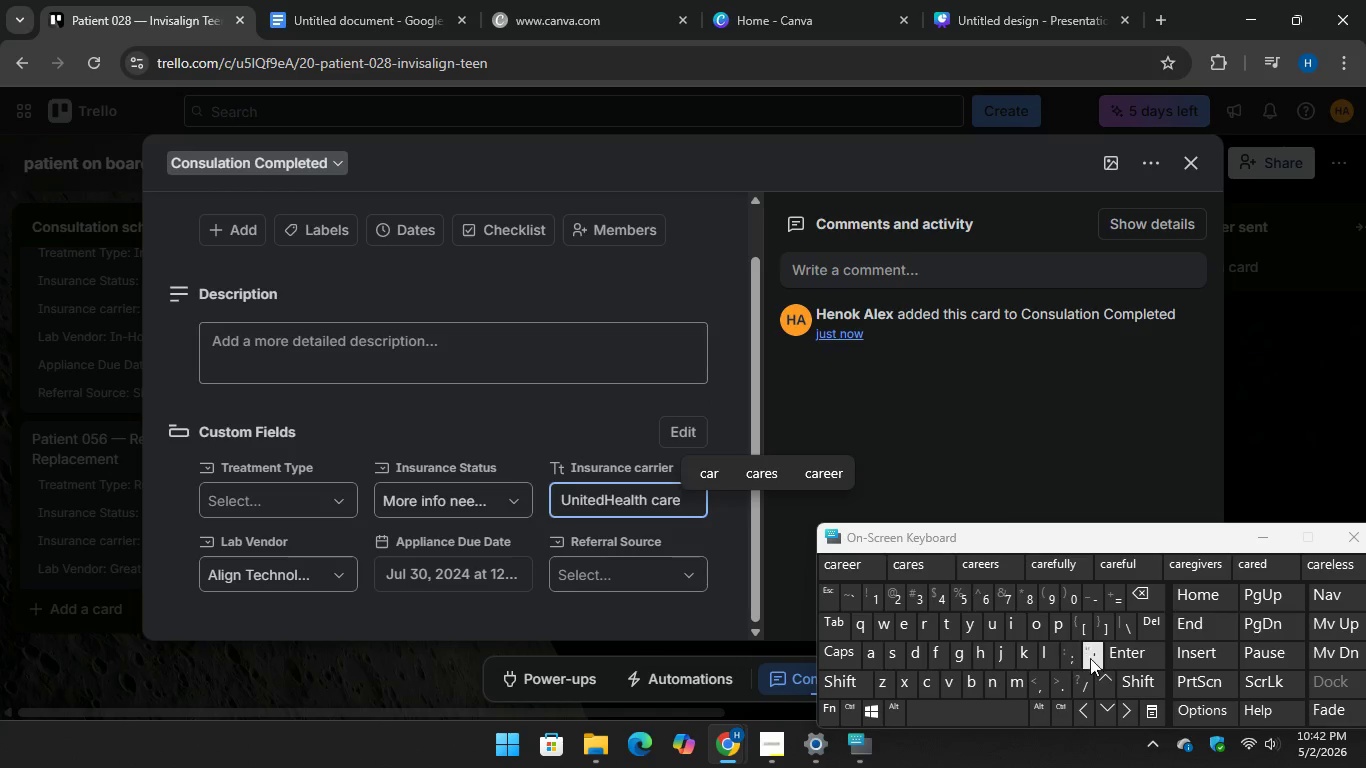 
key(Enter)
 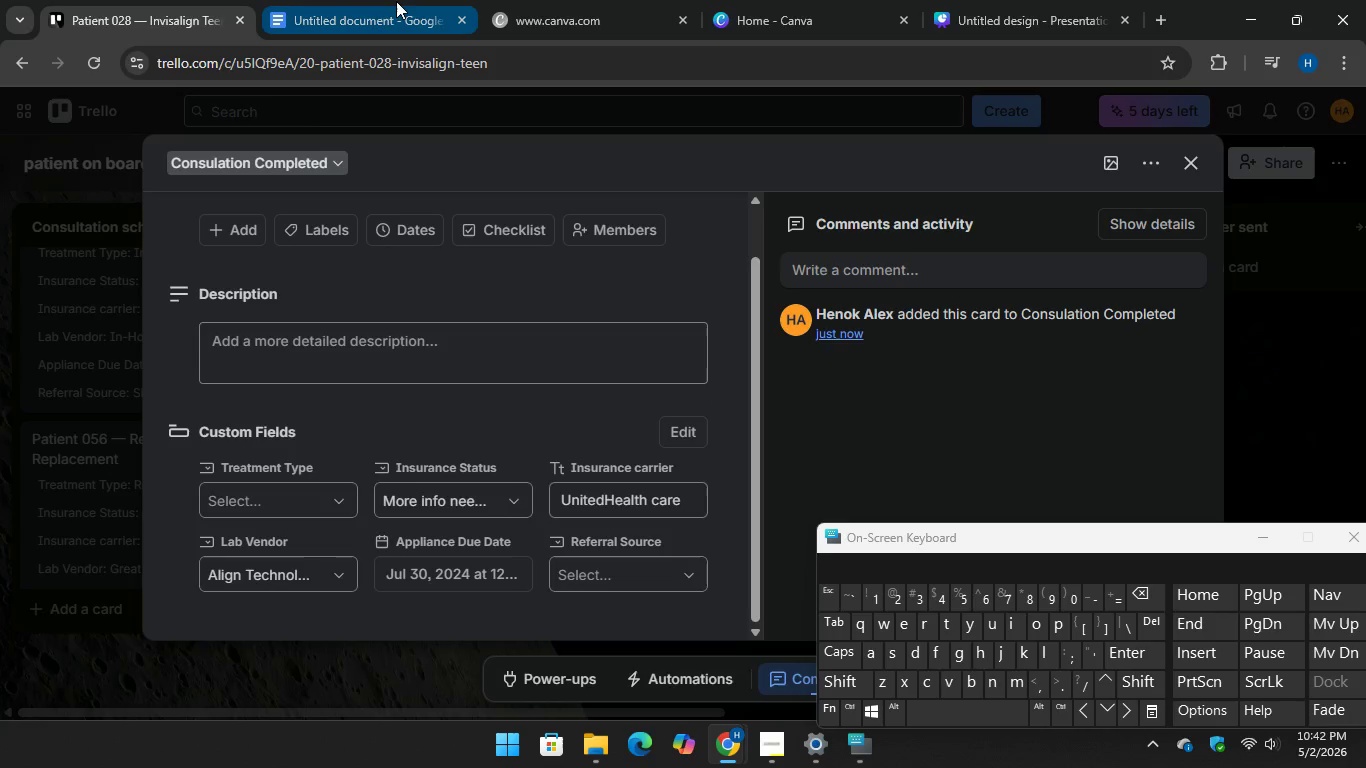 
left_click([391, 0])
 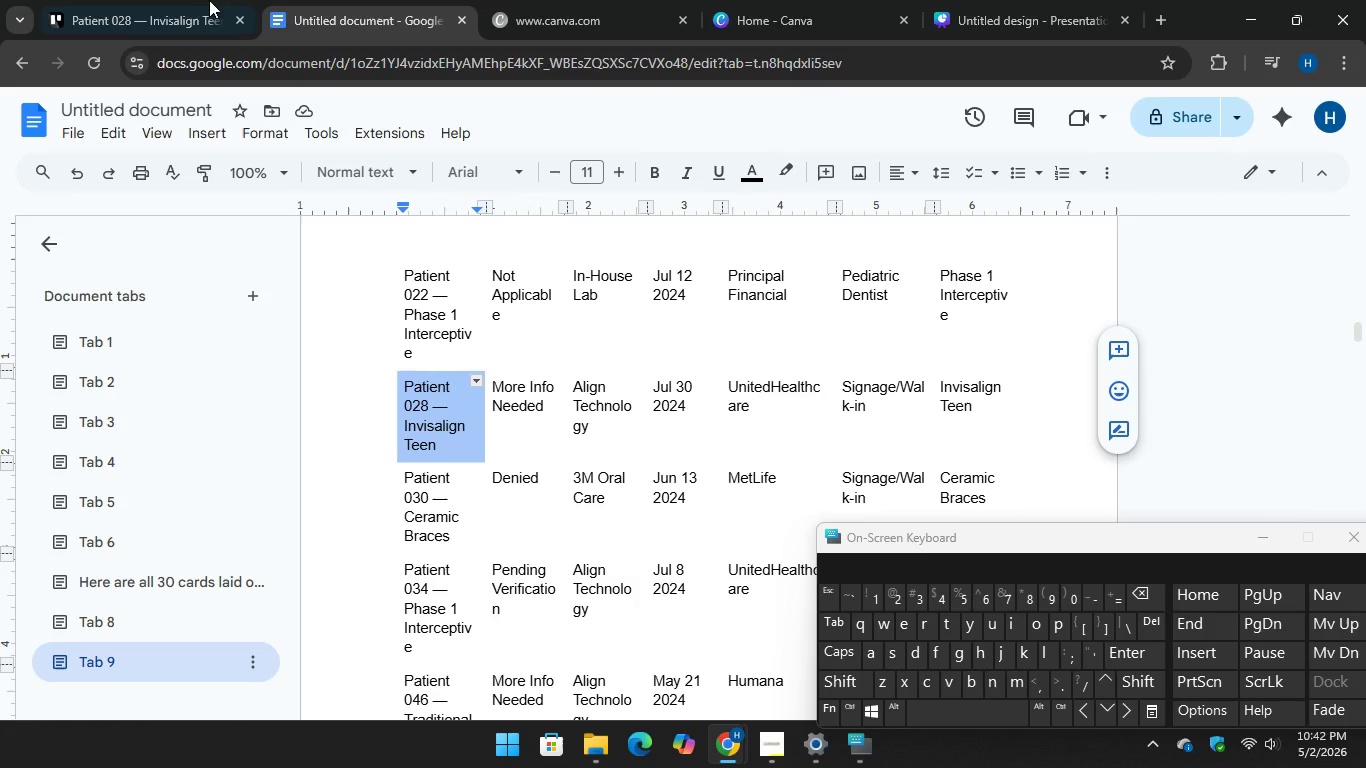 
left_click([141, 1])
 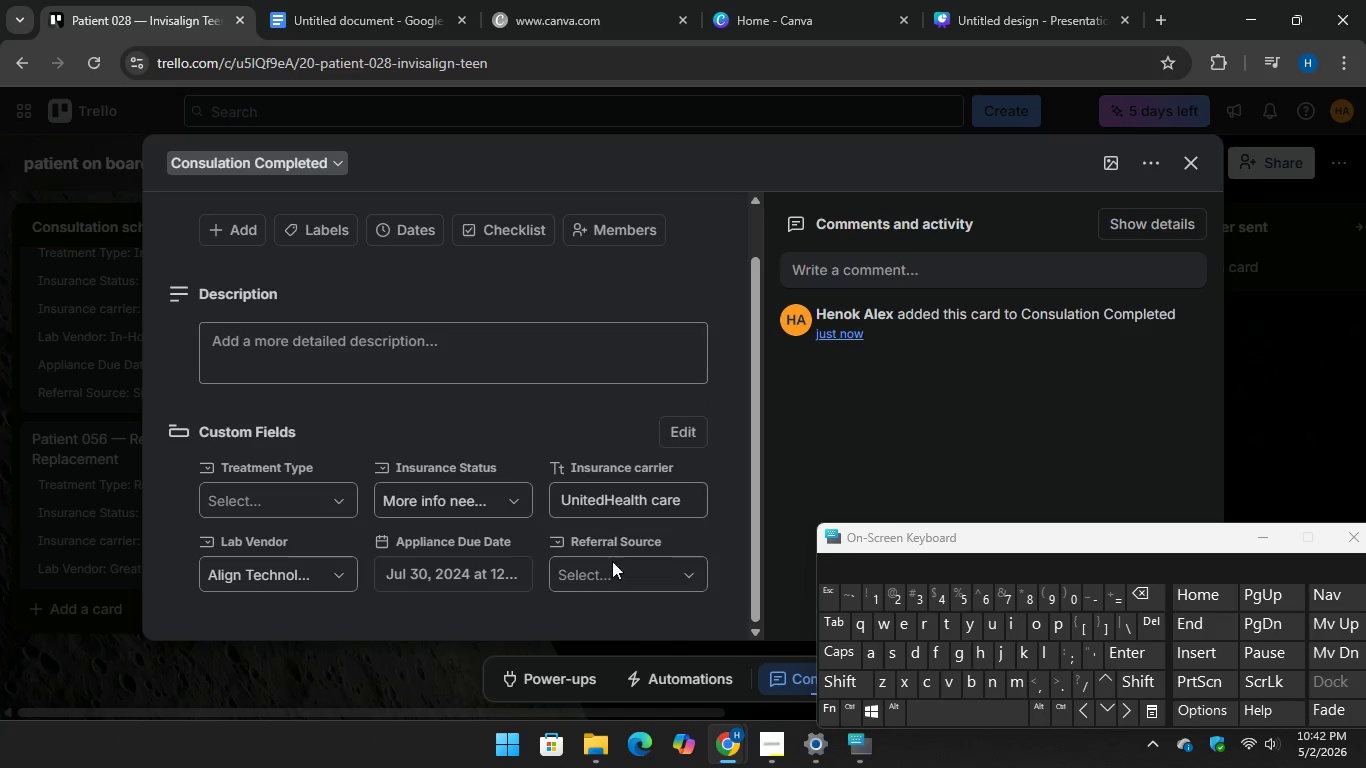 
left_click([609, 572])
 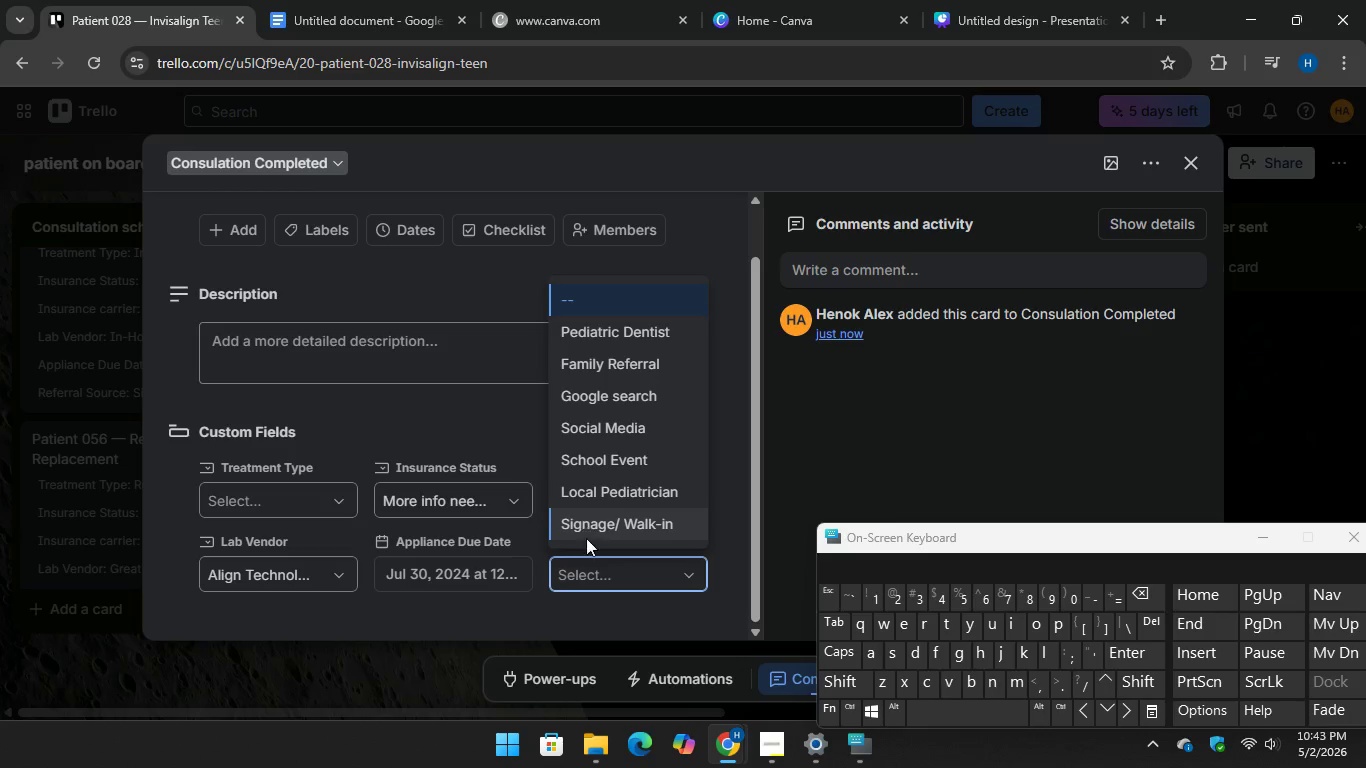 
left_click([591, 525])
 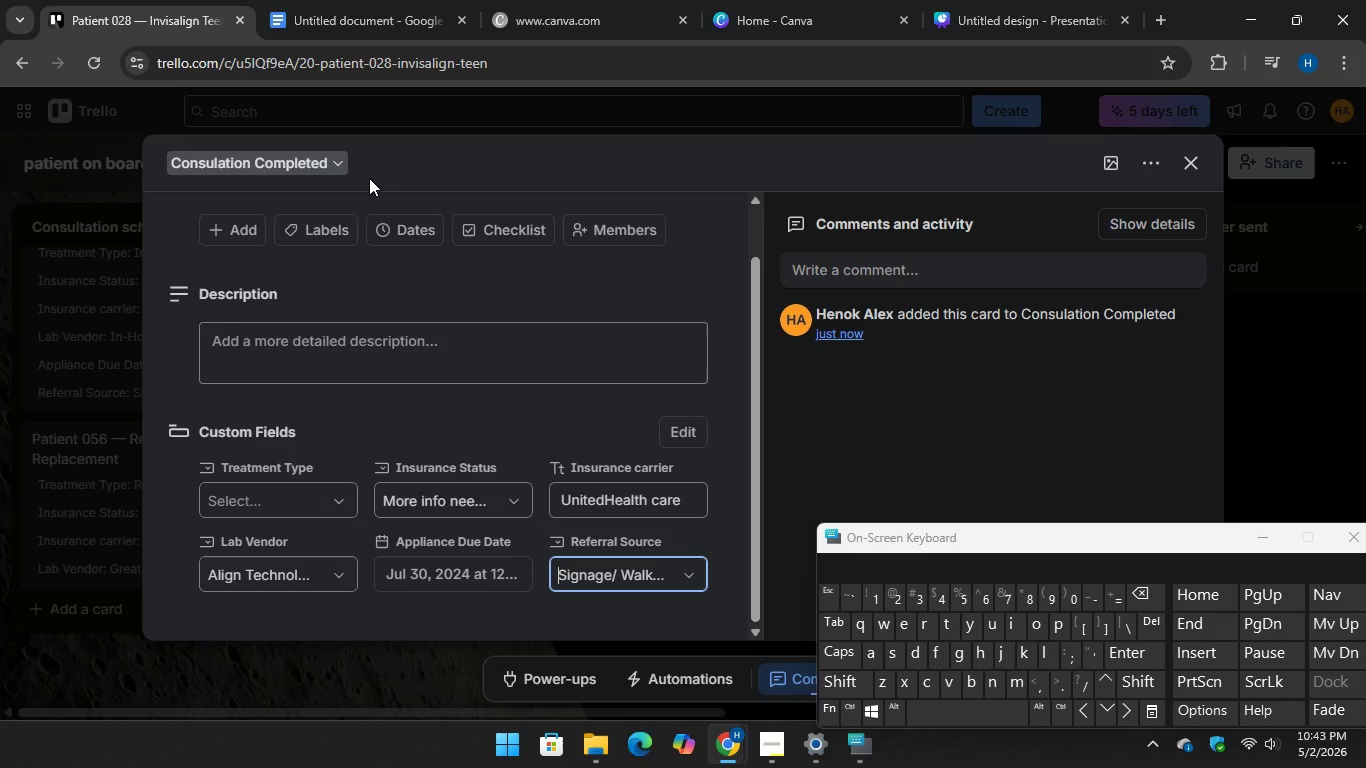 
left_click([350, 0])
 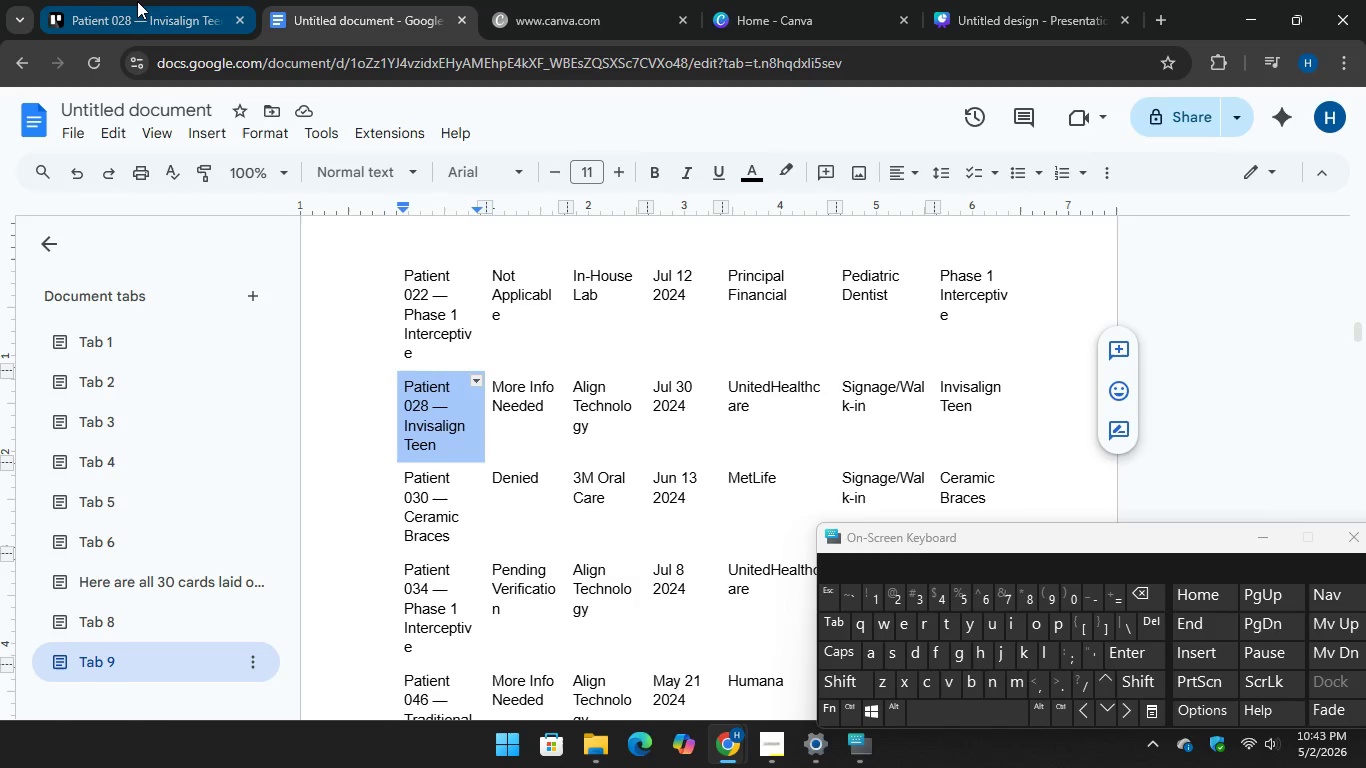 
left_click([137, 1])
 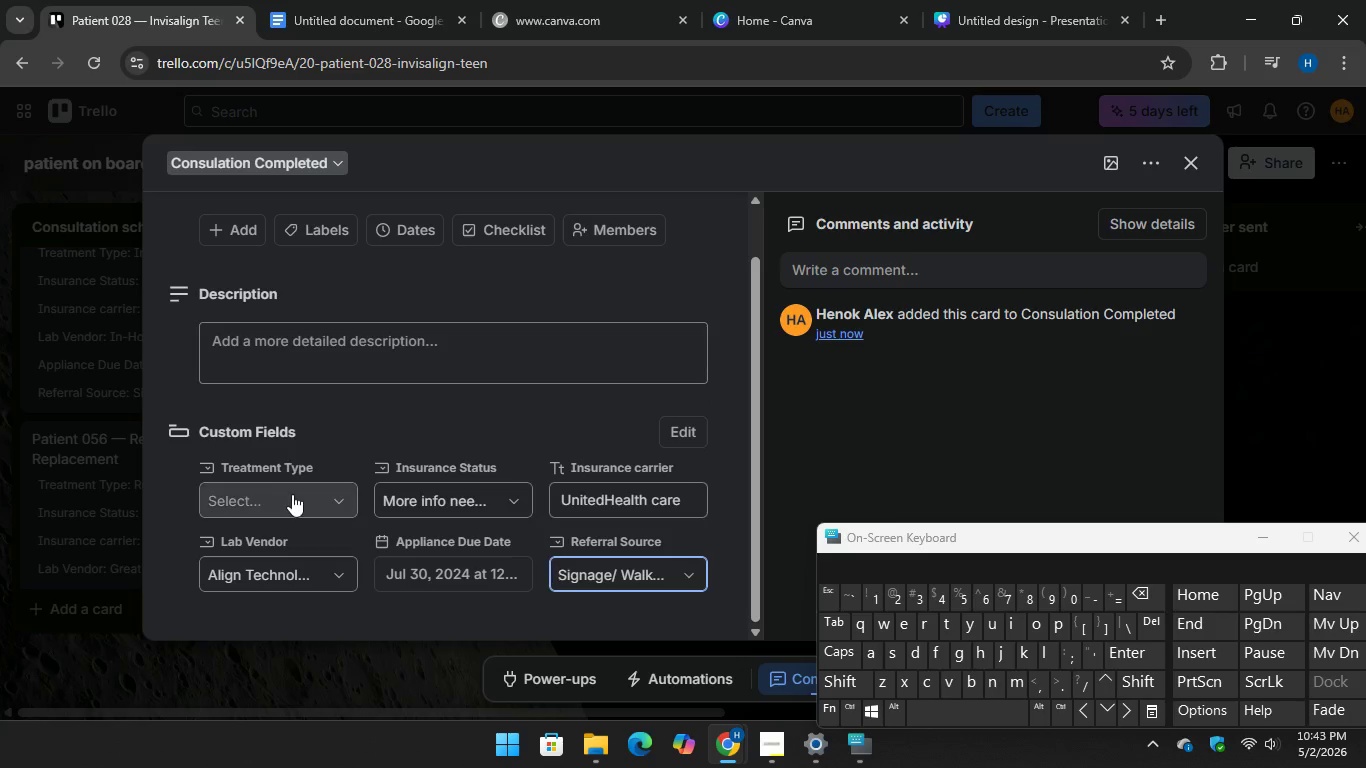 
left_click([292, 498])
 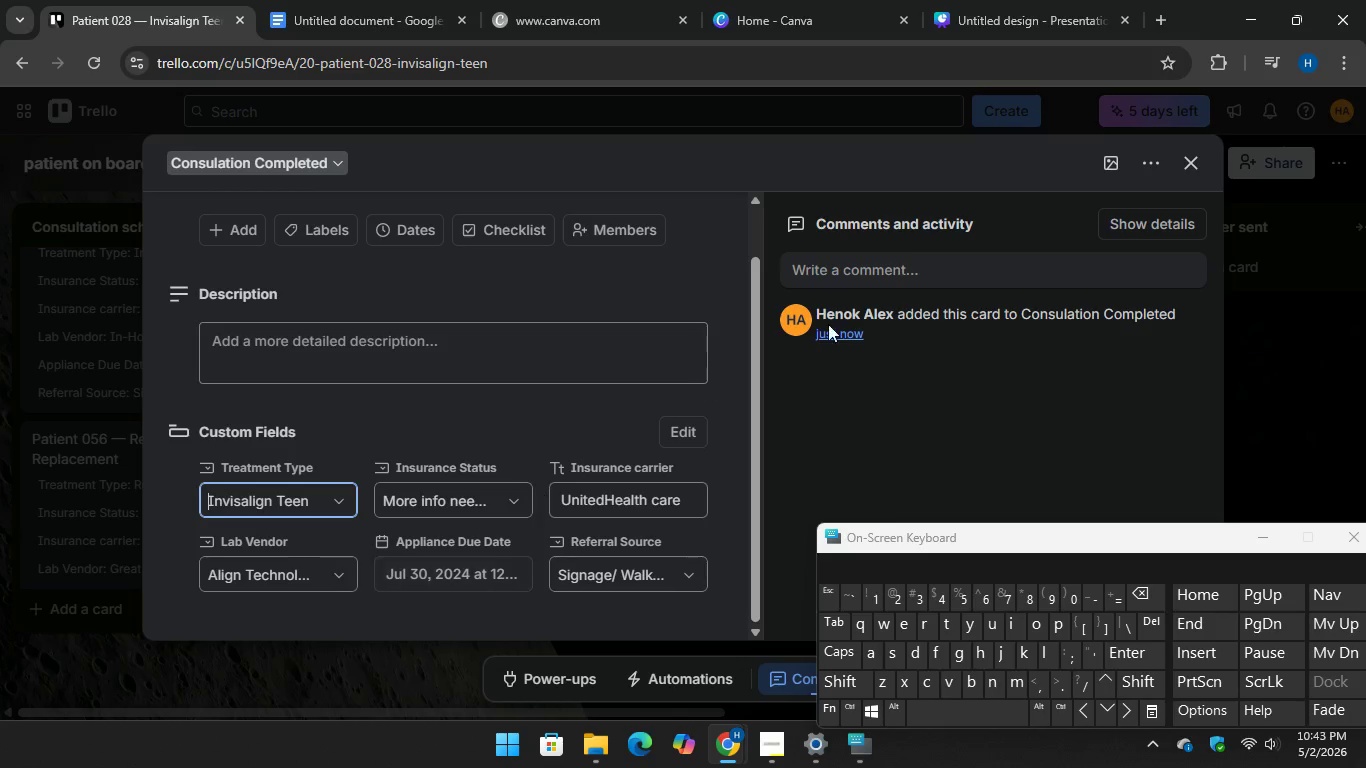 
left_click([1272, 354])
 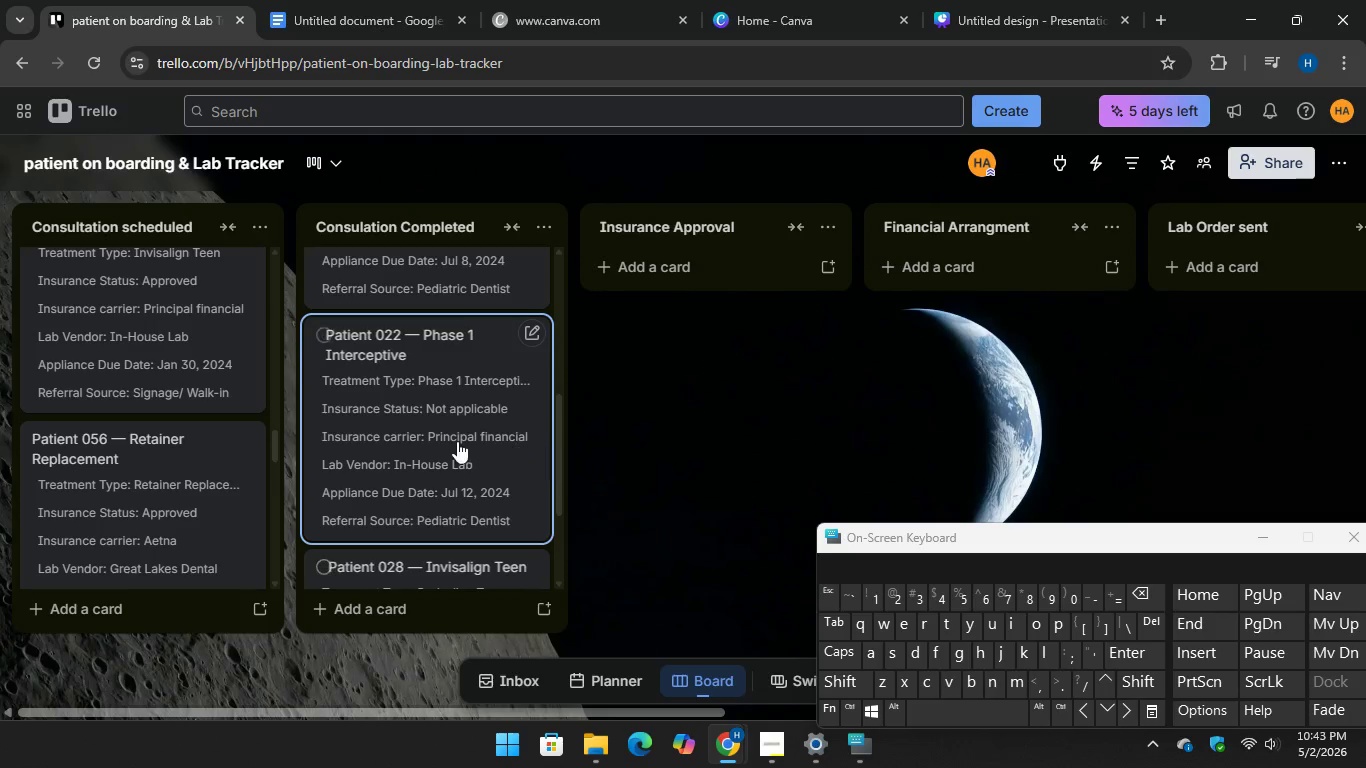 
scroll: coordinate [417, 485], scroll_direction: down, amount: 9.0
 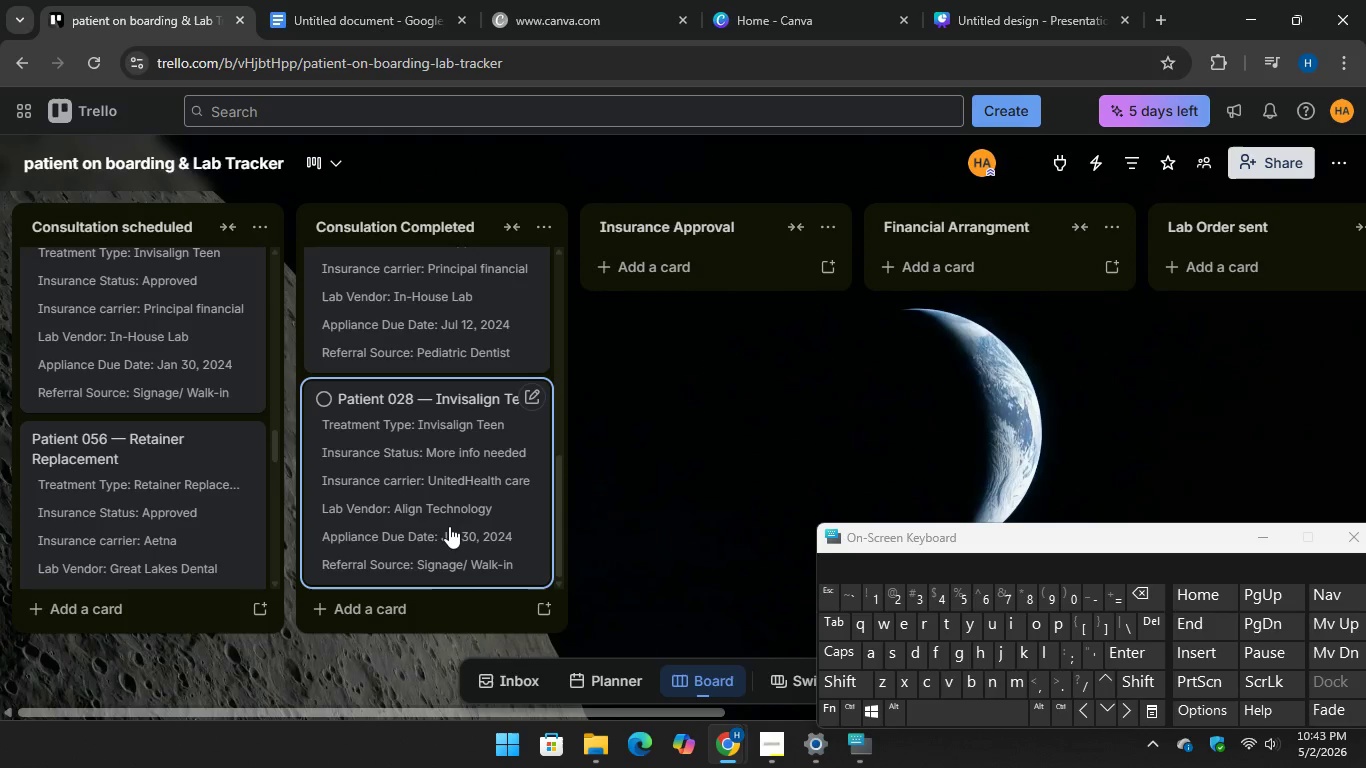 
left_click([402, 600])
 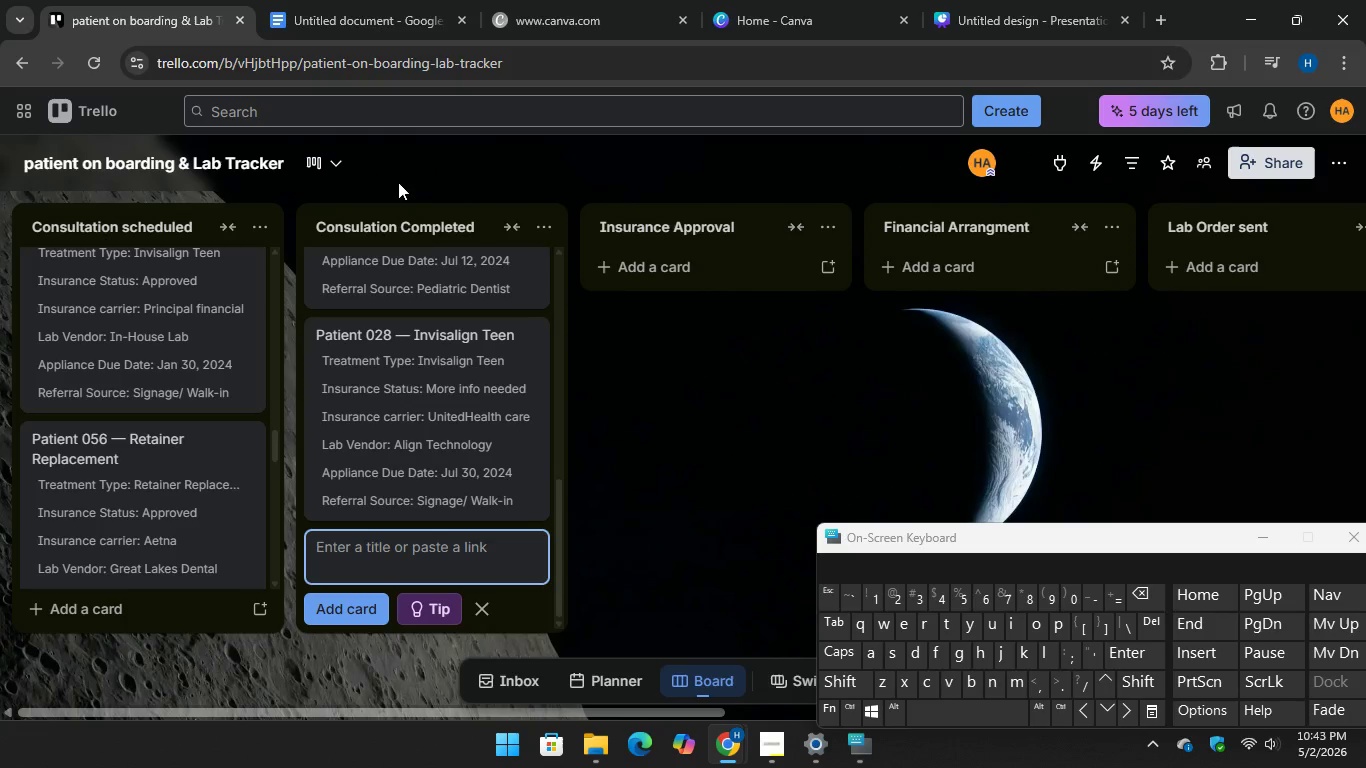 
left_click([348, 0])
 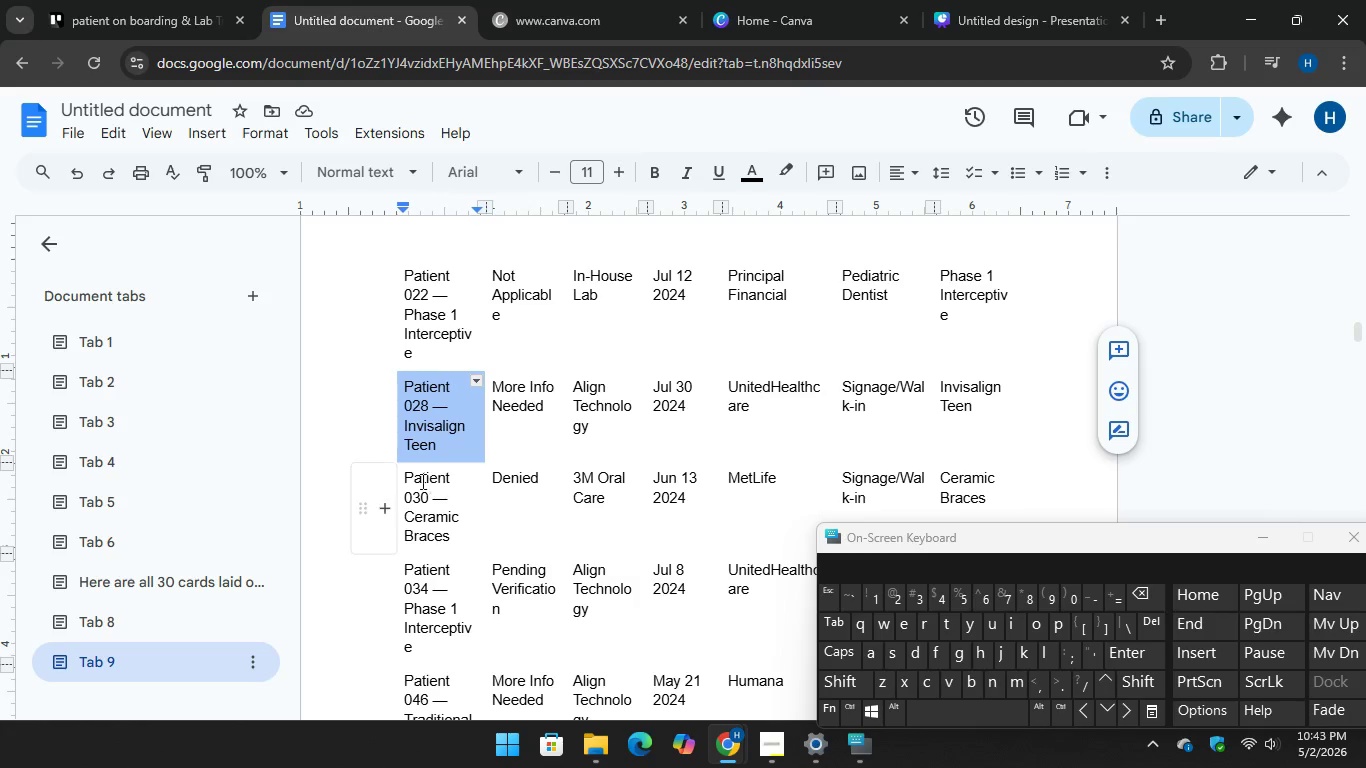 
scroll: coordinate [421, 477], scroll_direction: down, amount: 2.0
 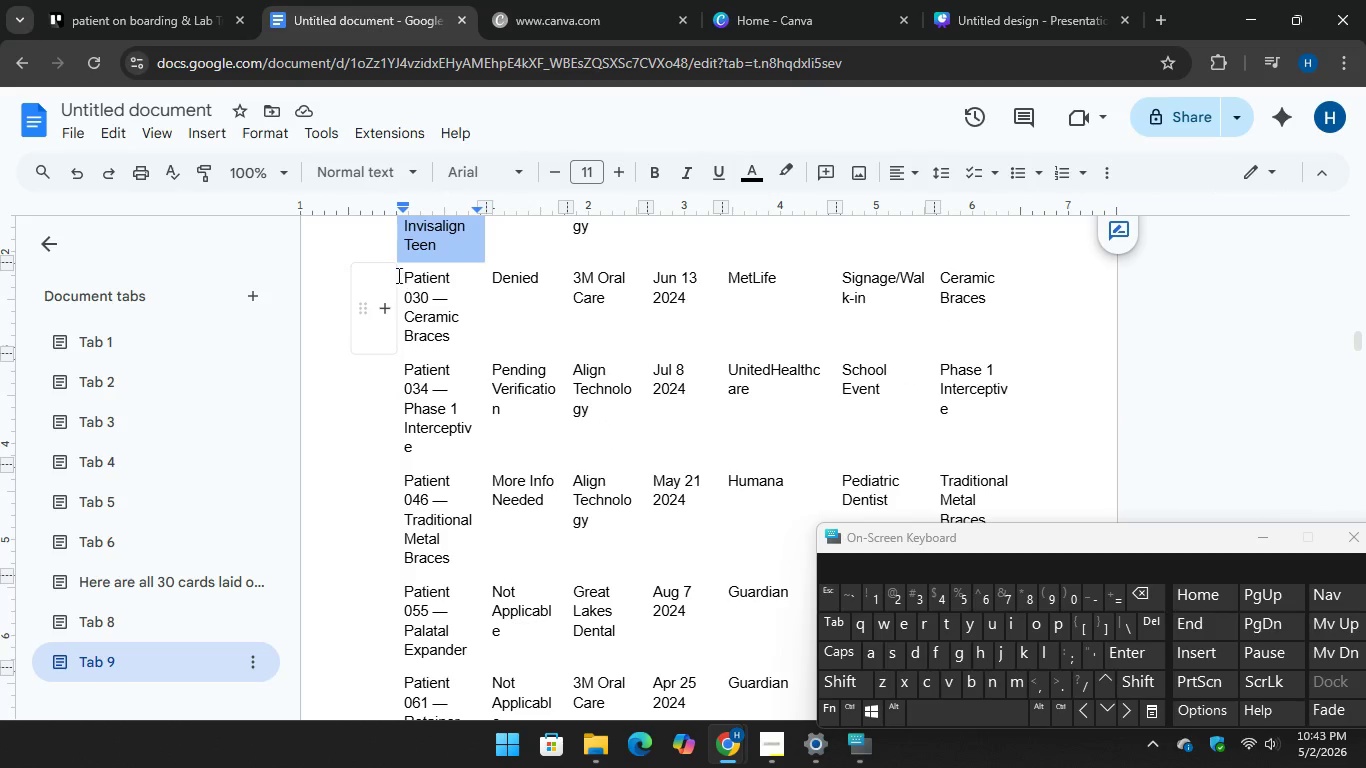 
left_click_drag(start_coordinate=[405, 274], to_coordinate=[455, 339])
 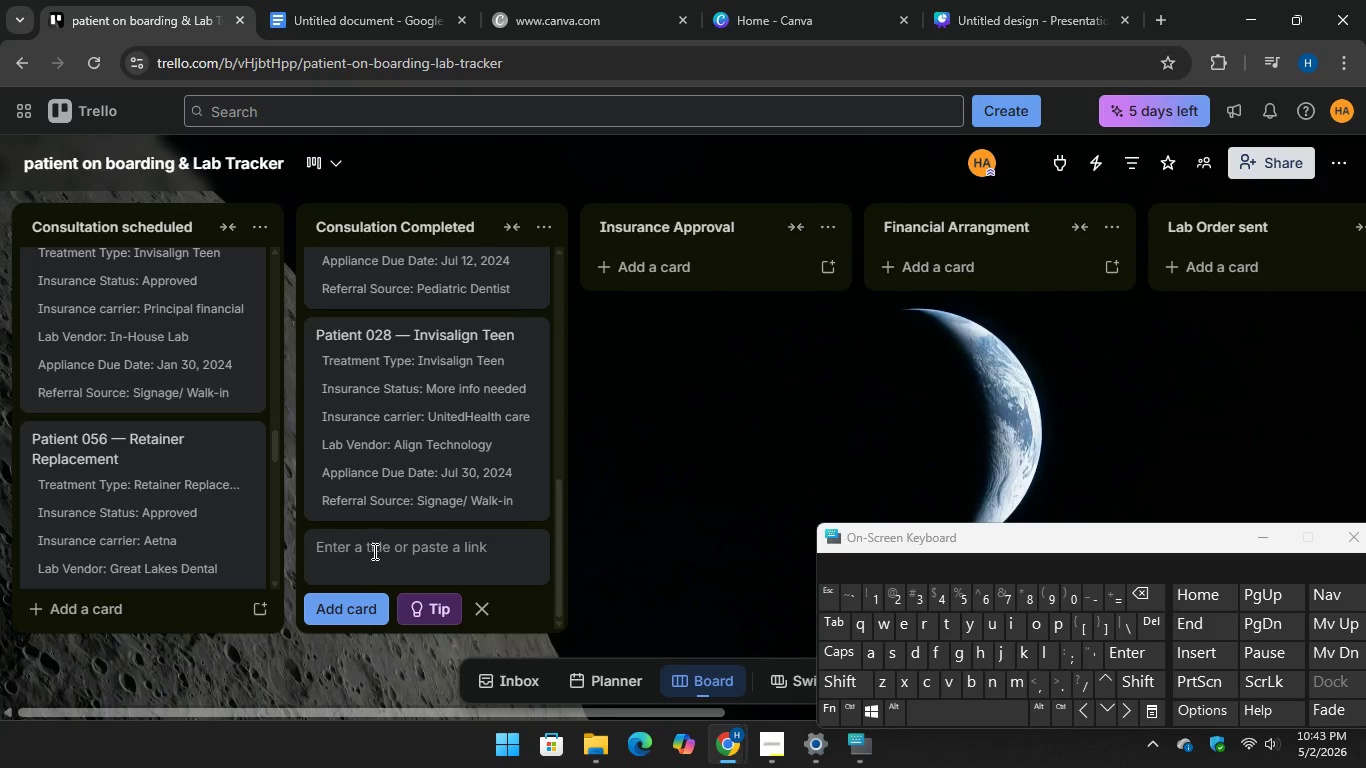 
wait(6.09)
 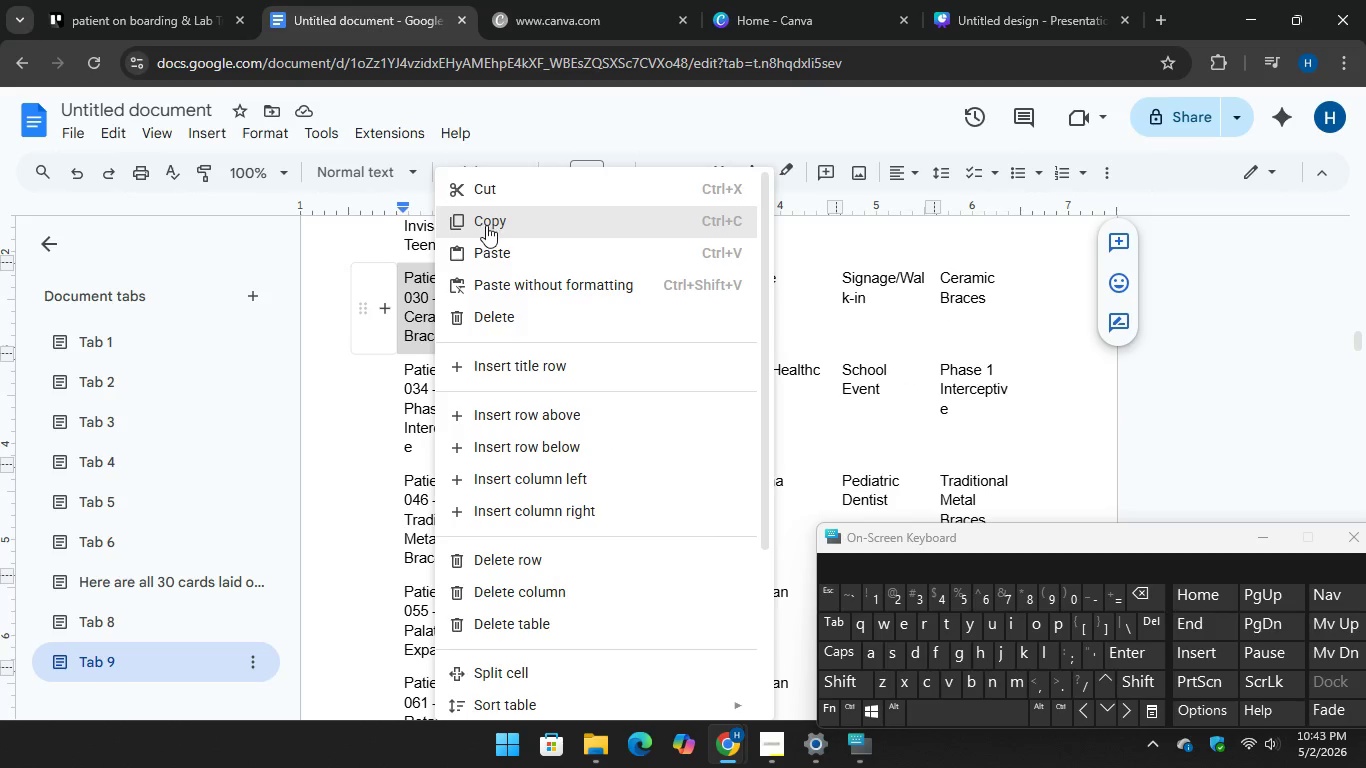 
left_click([416, 314])
 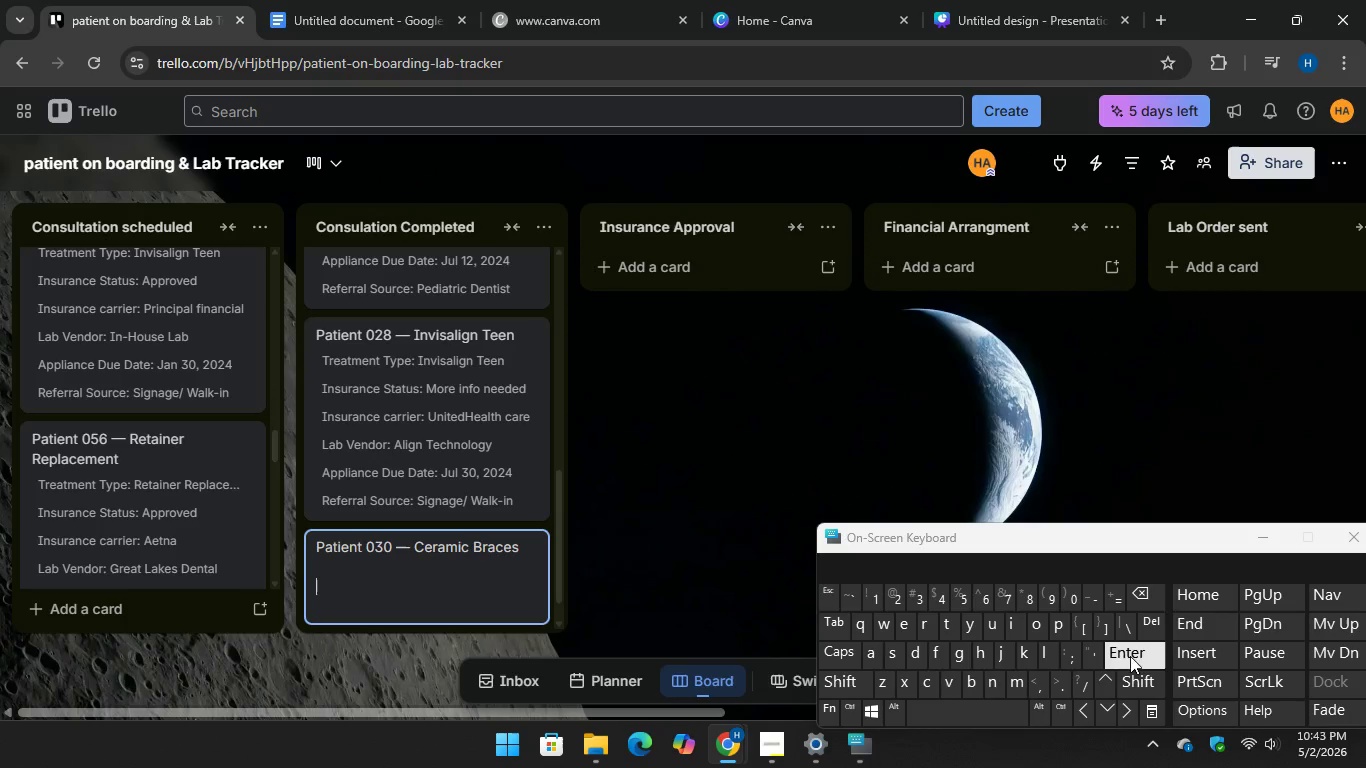 
key(Enter)
 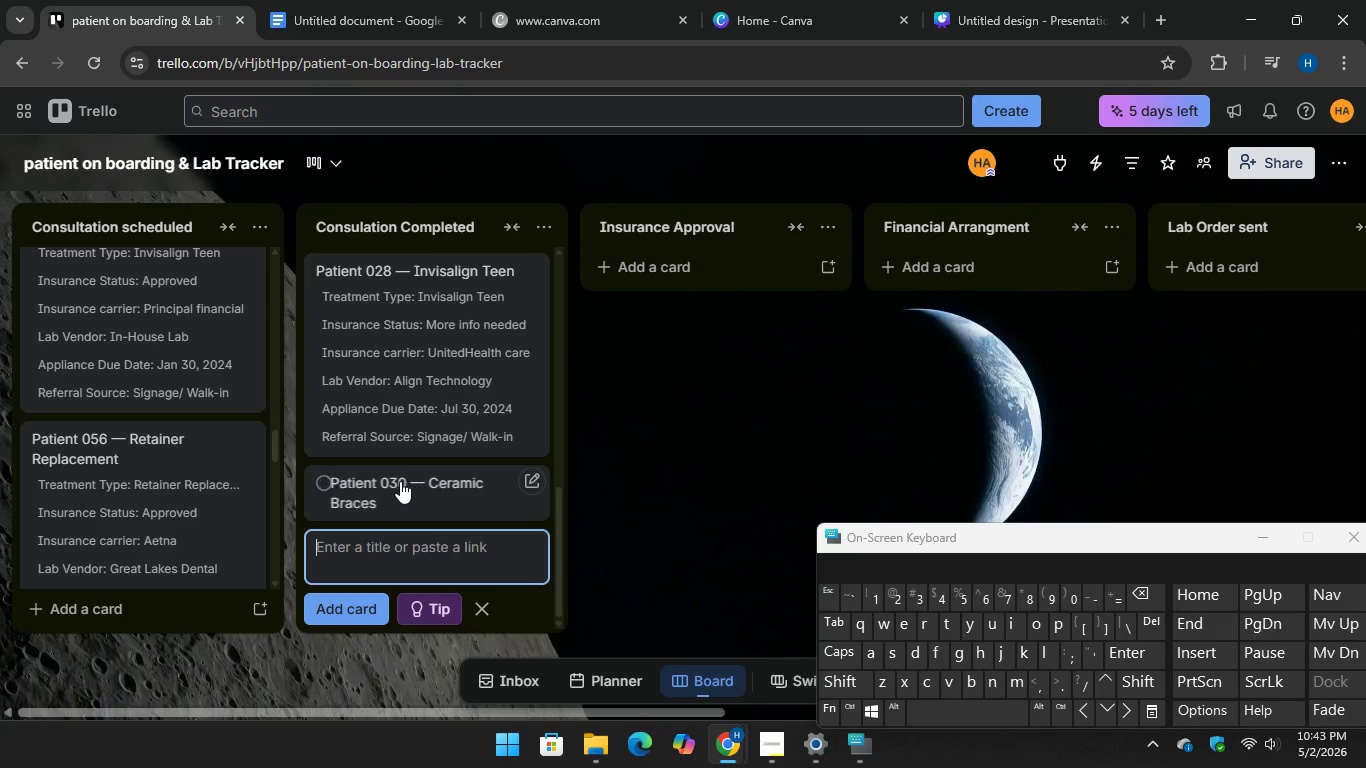 
left_click([401, 481])
 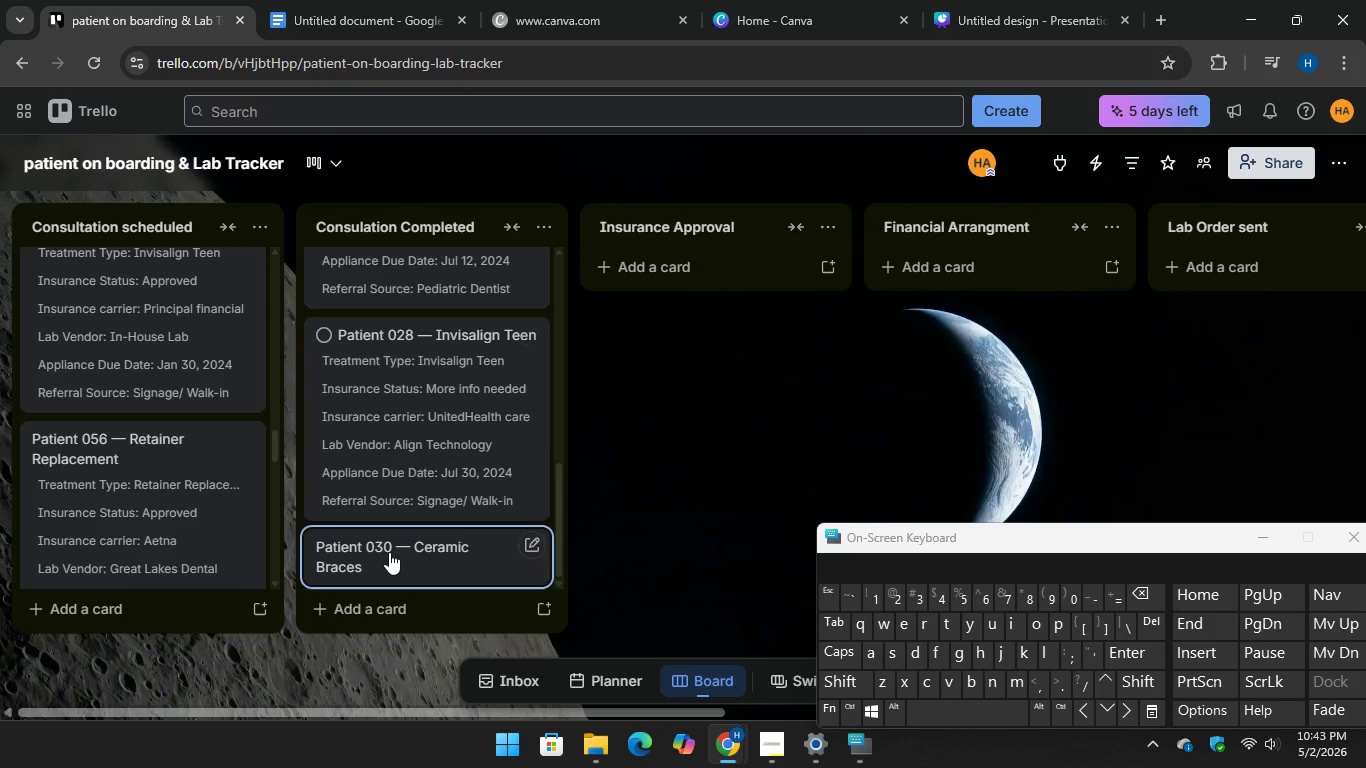 
left_click([389, 549])
 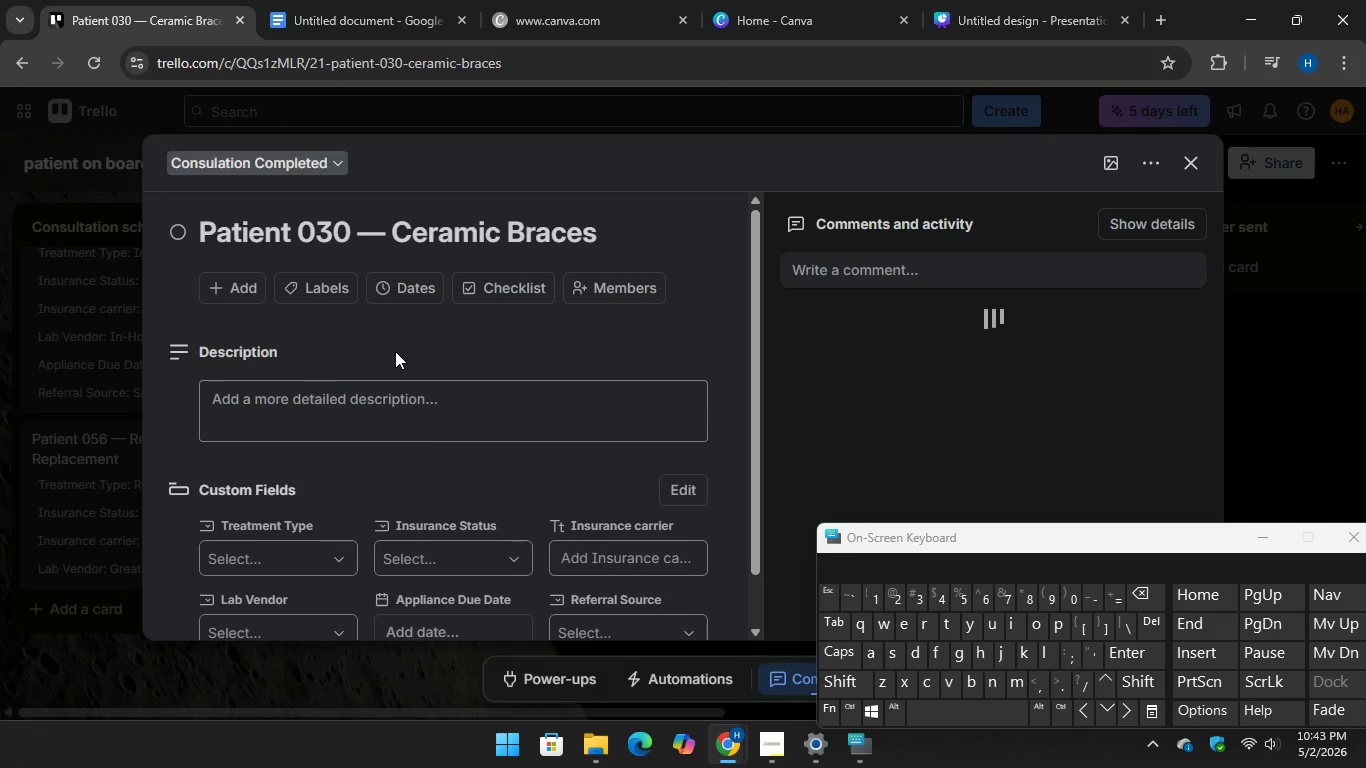 
scroll: coordinate [396, 374], scroll_direction: down, amount: 3.0
 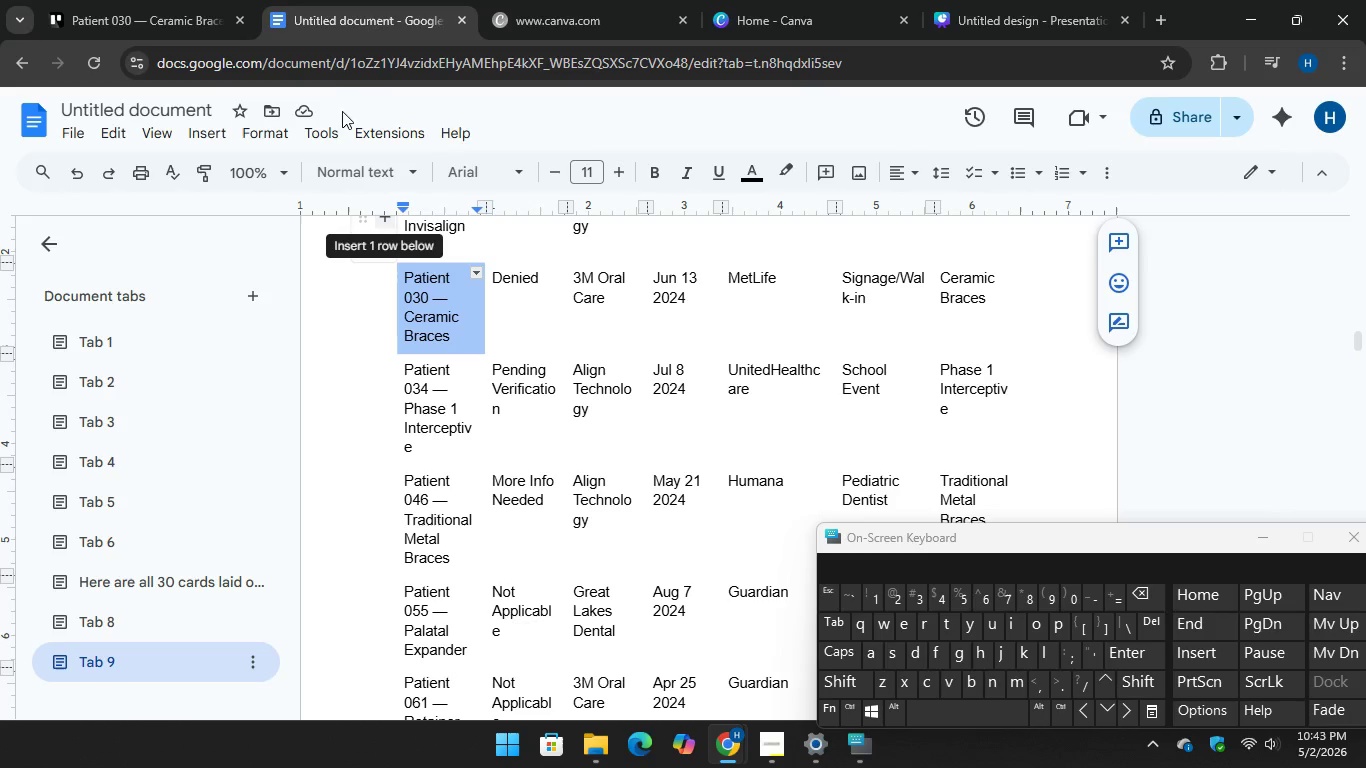 
left_click([161, 13])
 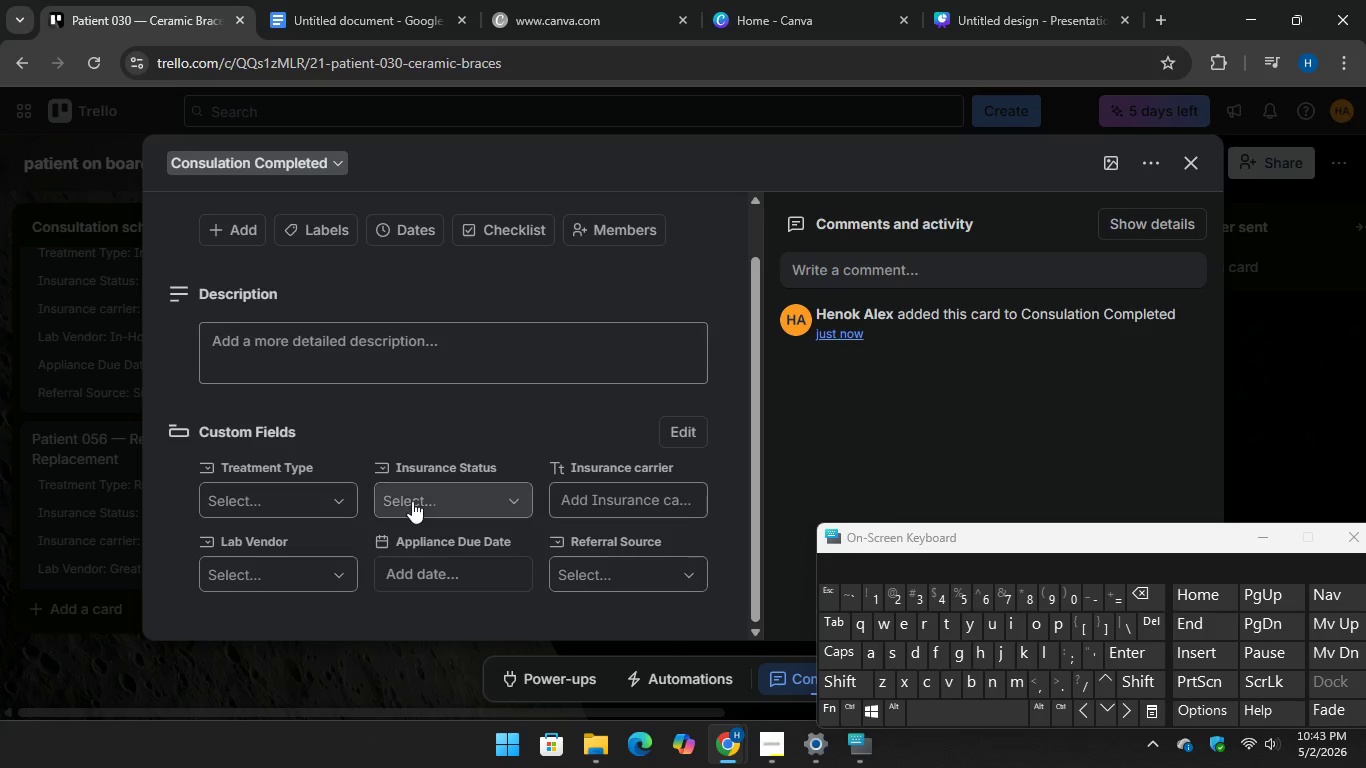 
left_click([413, 497])
 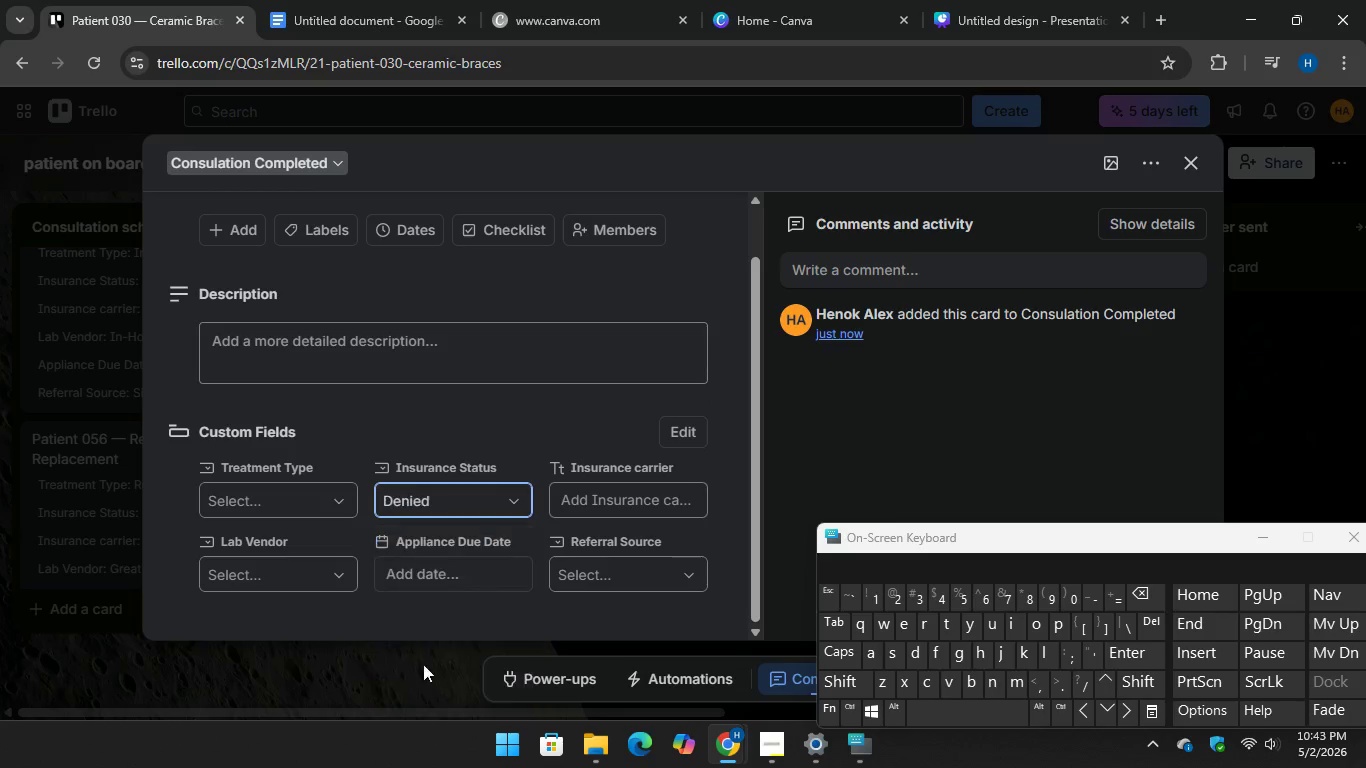 
left_click([313, 573])
 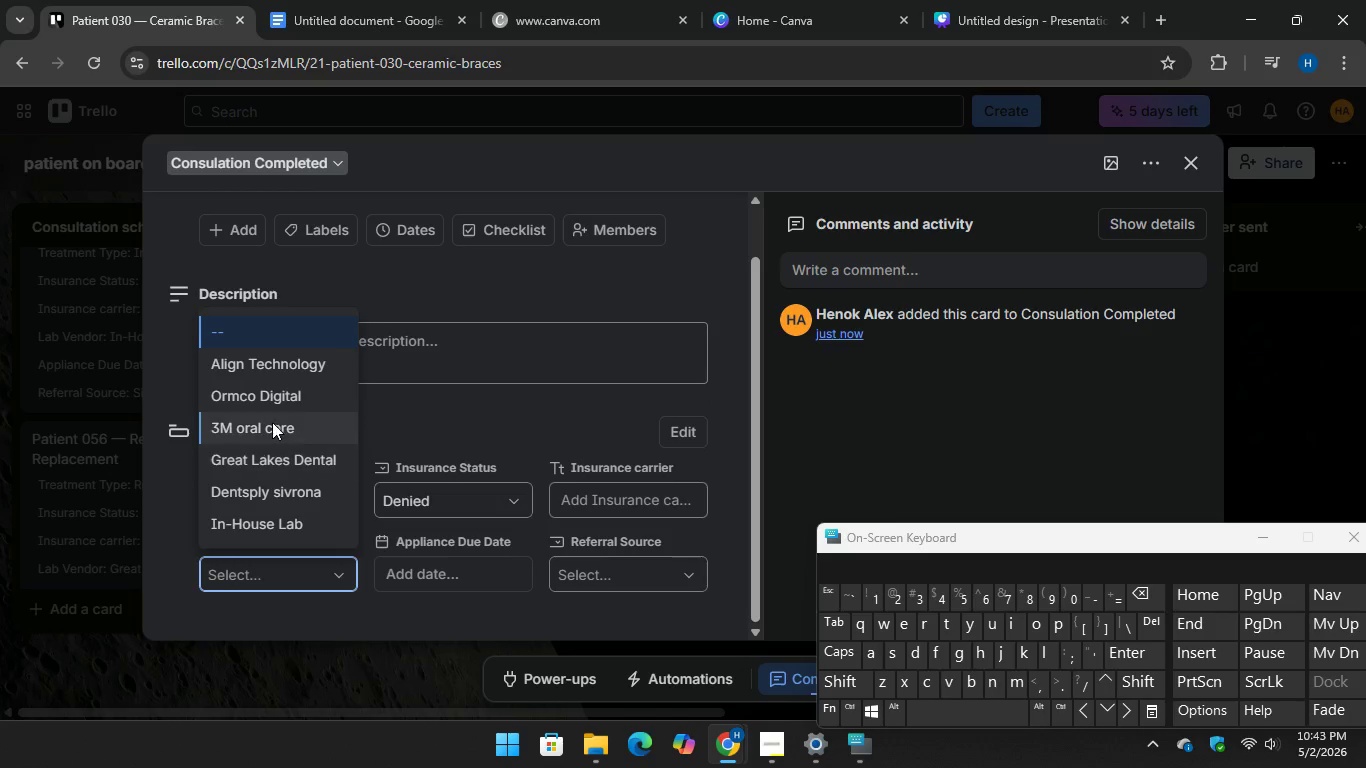 
left_click([272, 421])
 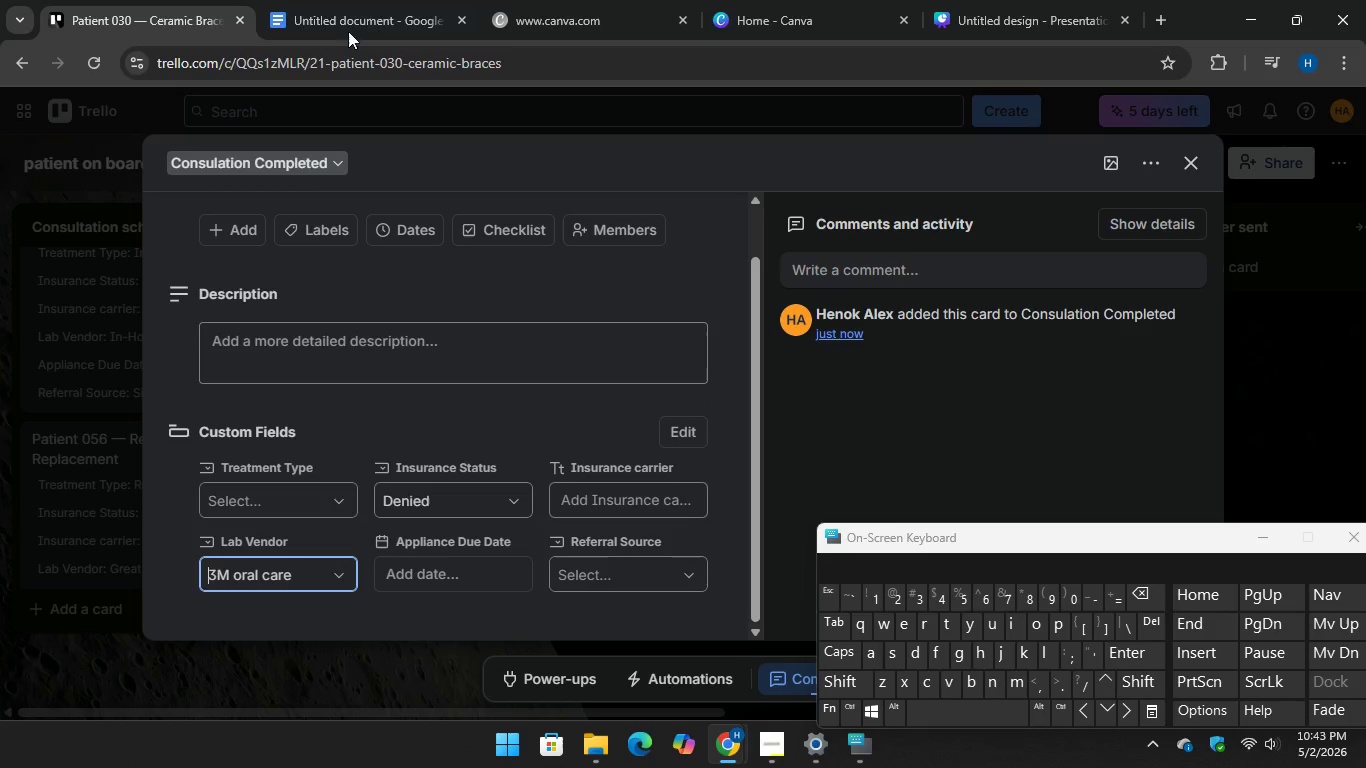 
left_click([354, 10])
 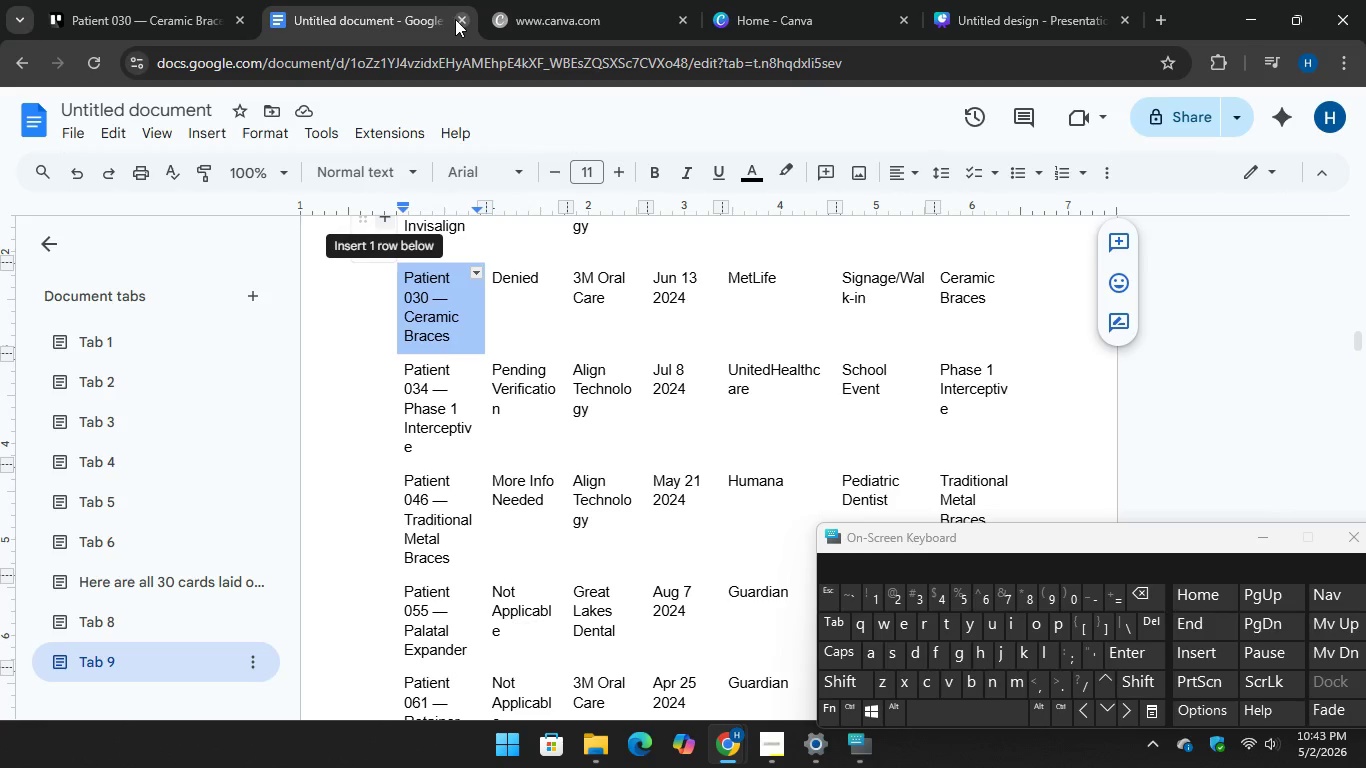 
left_click([193, 3])
 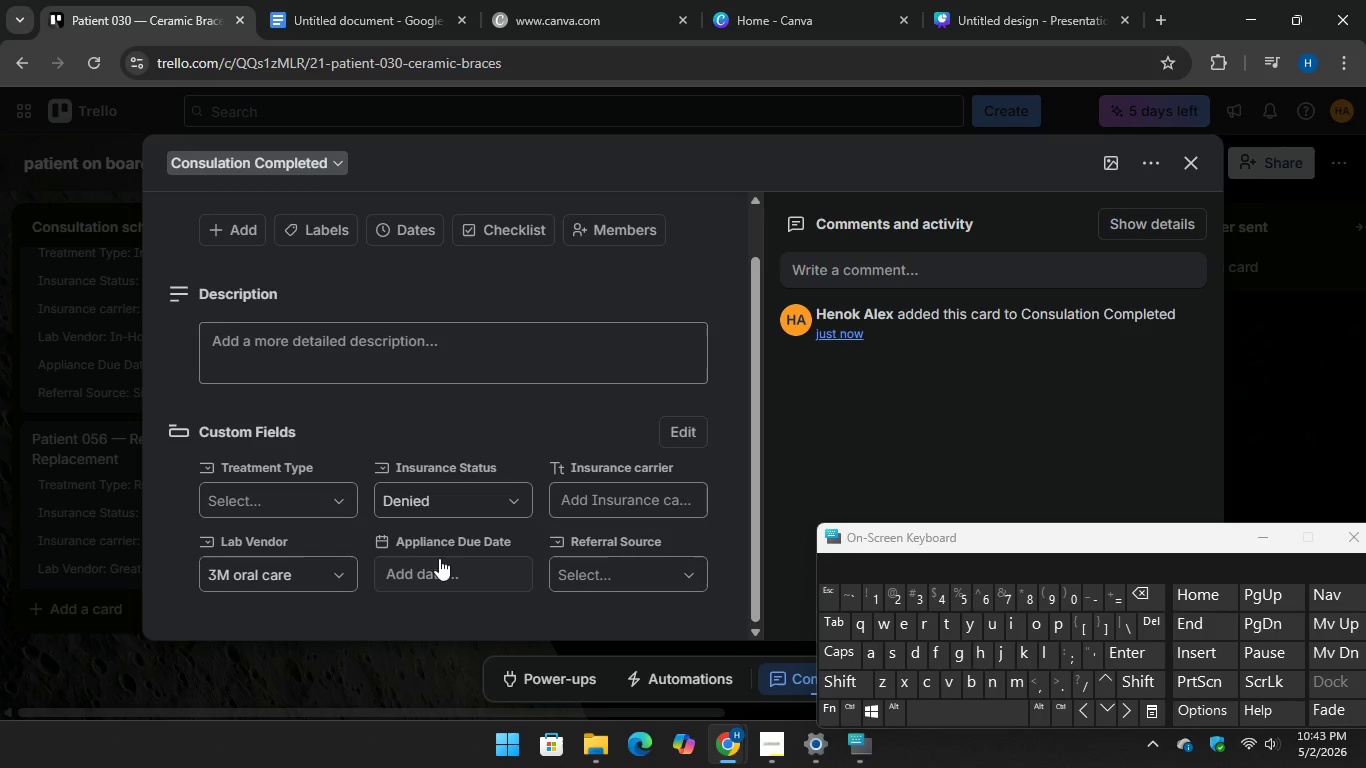 
left_click([439, 562])
 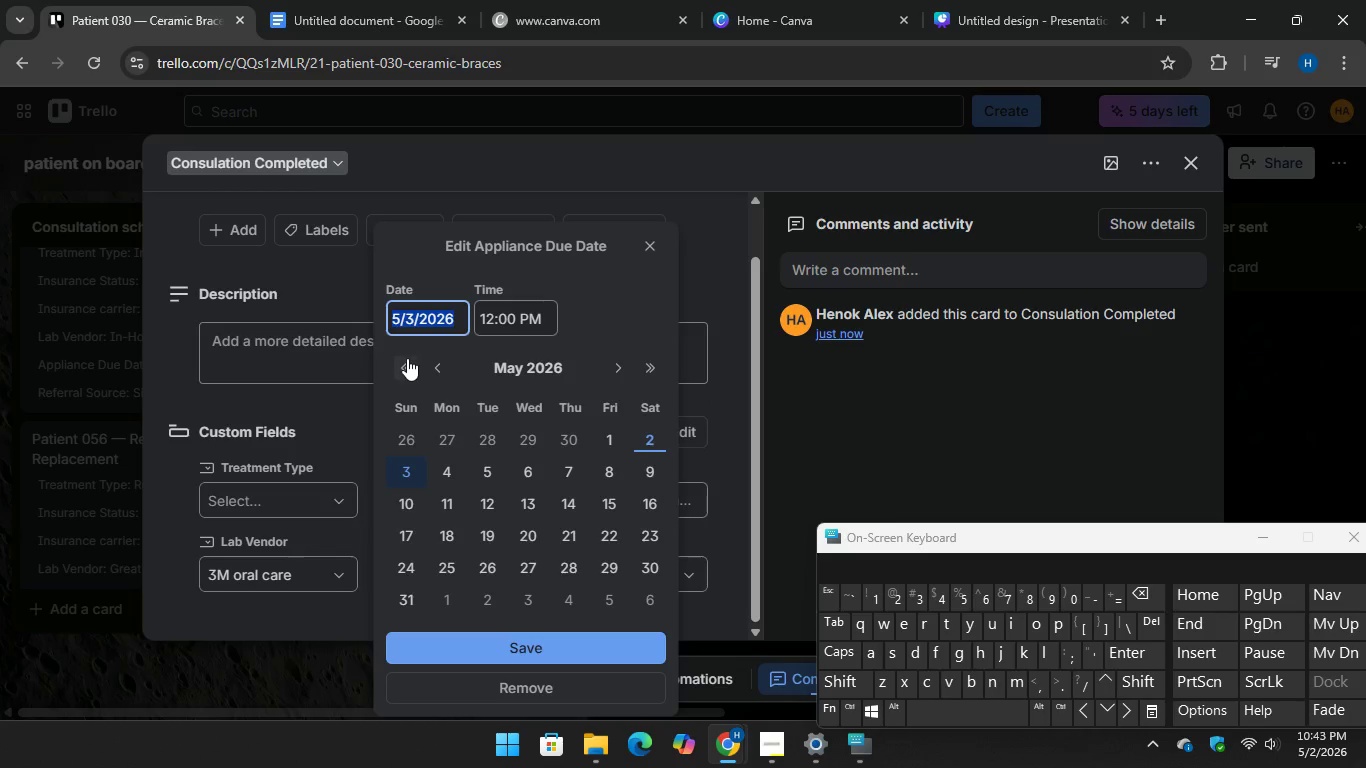 
double_click([406, 359])
 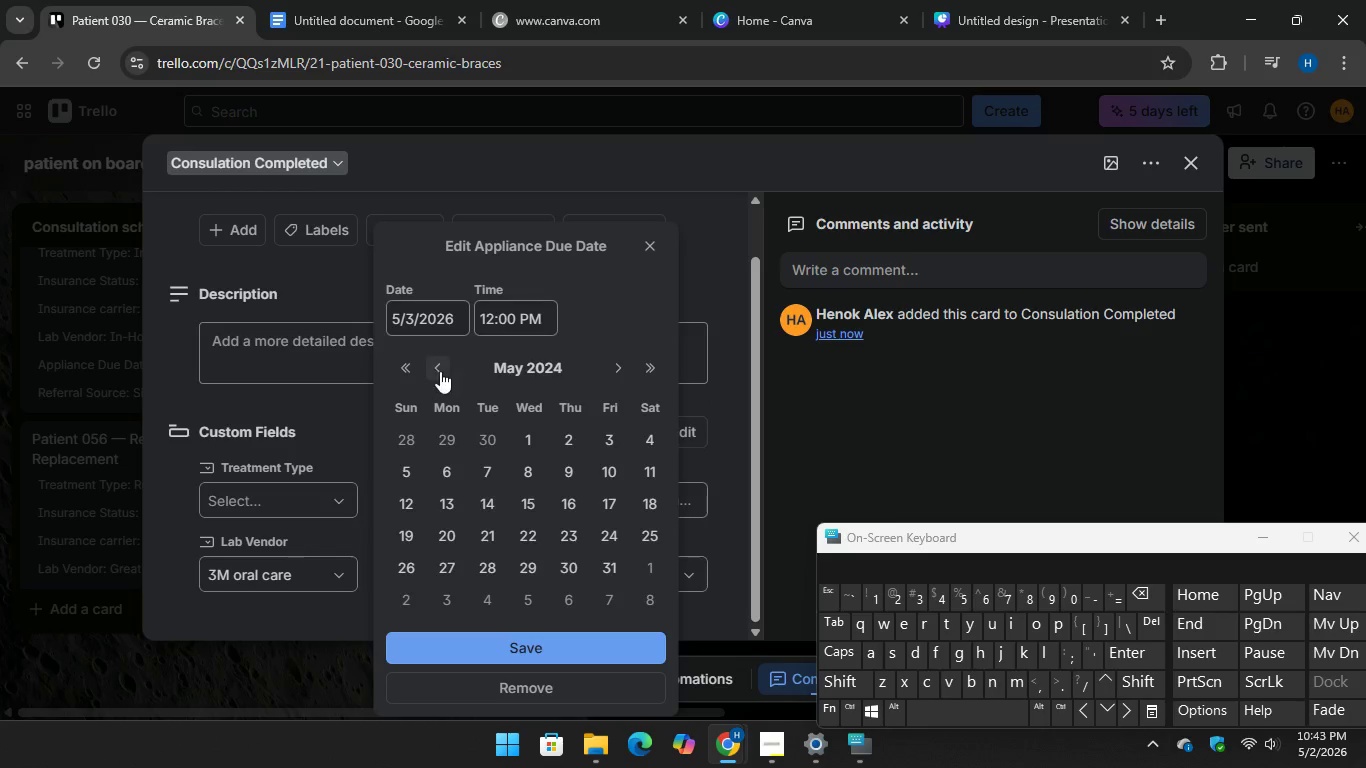 
double_click([440, 371])
 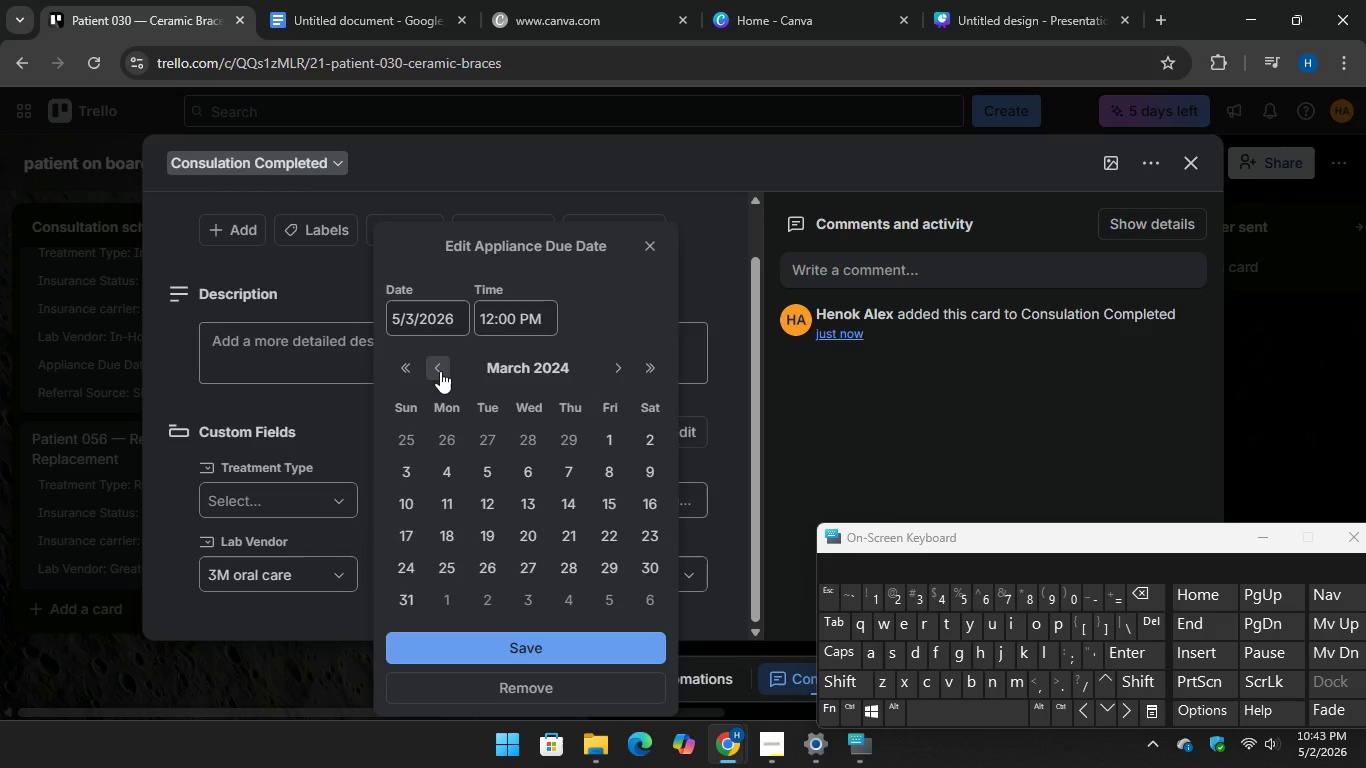 
left_click([440, 371])
 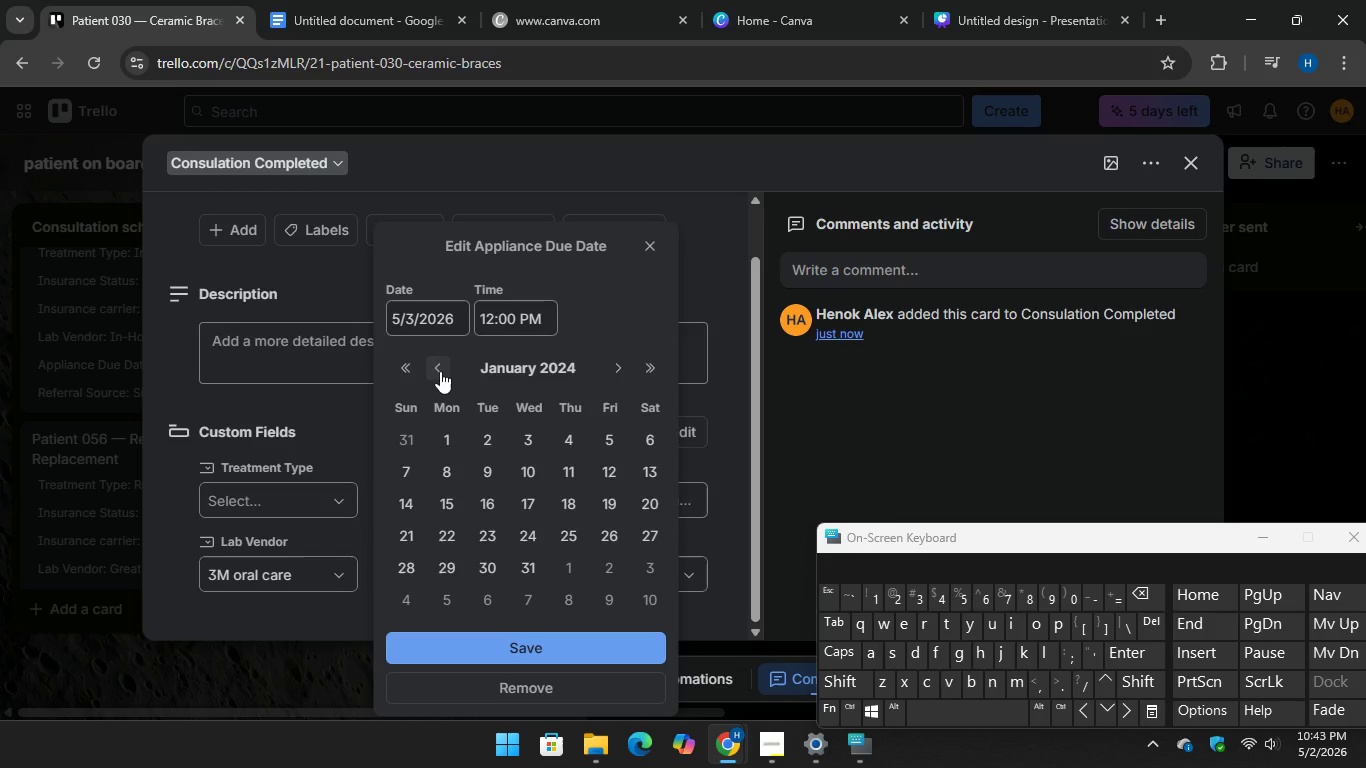 
left_click([440, 371])
 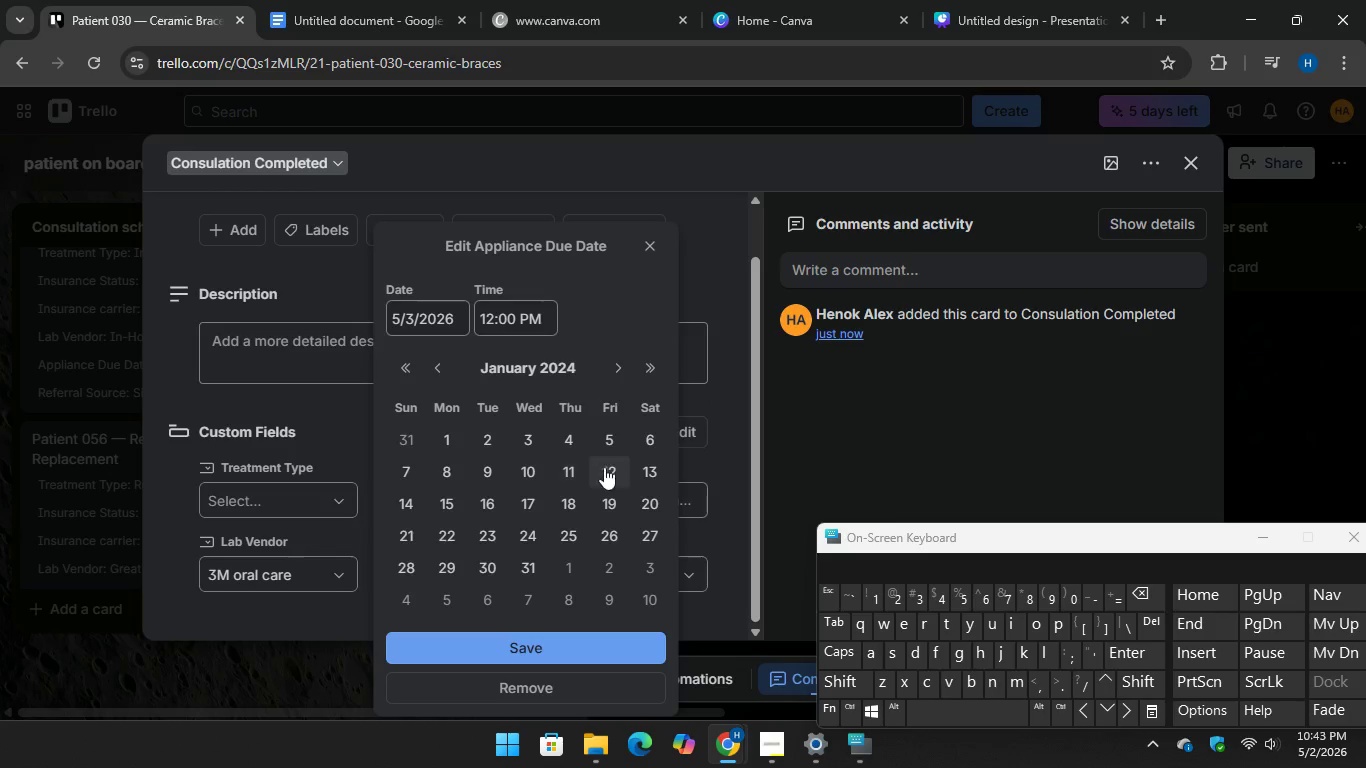 
left_click([646, 463])
 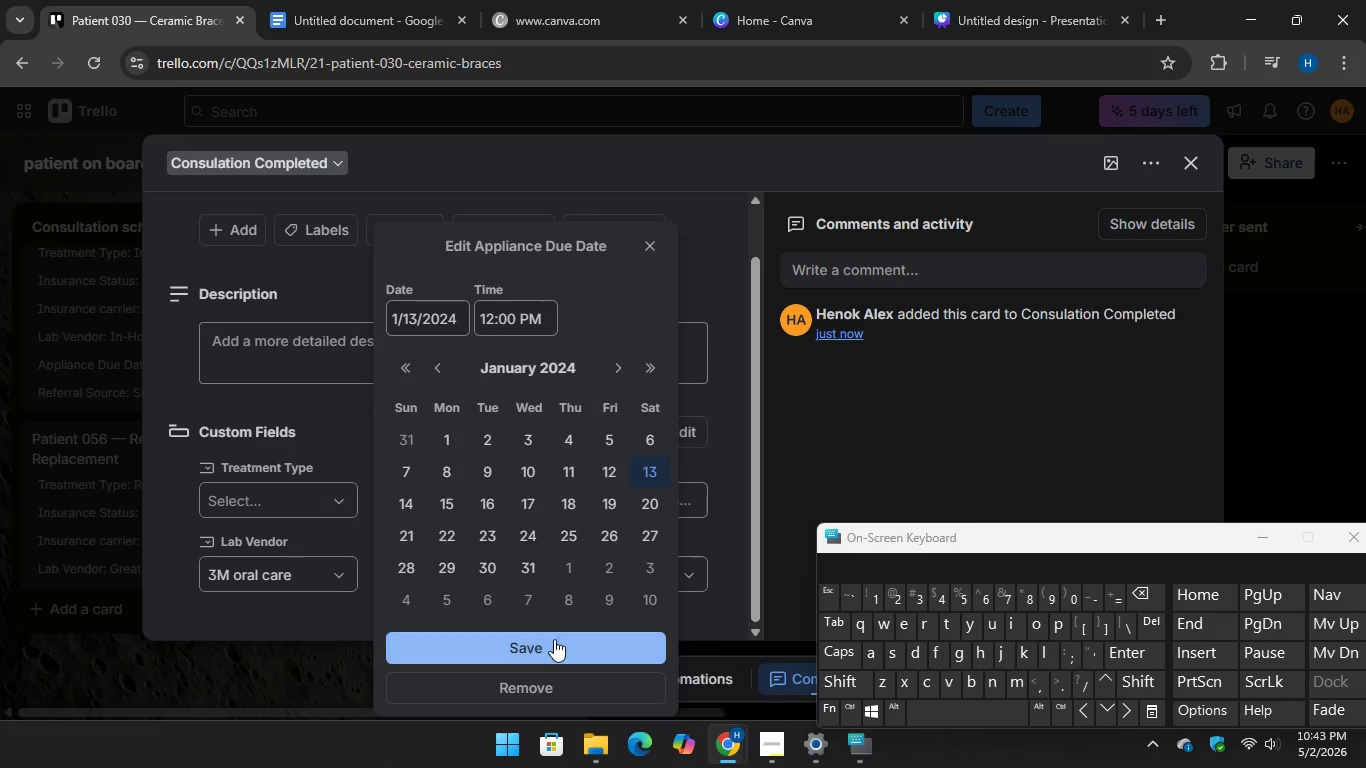 
left_click([553, 646])
 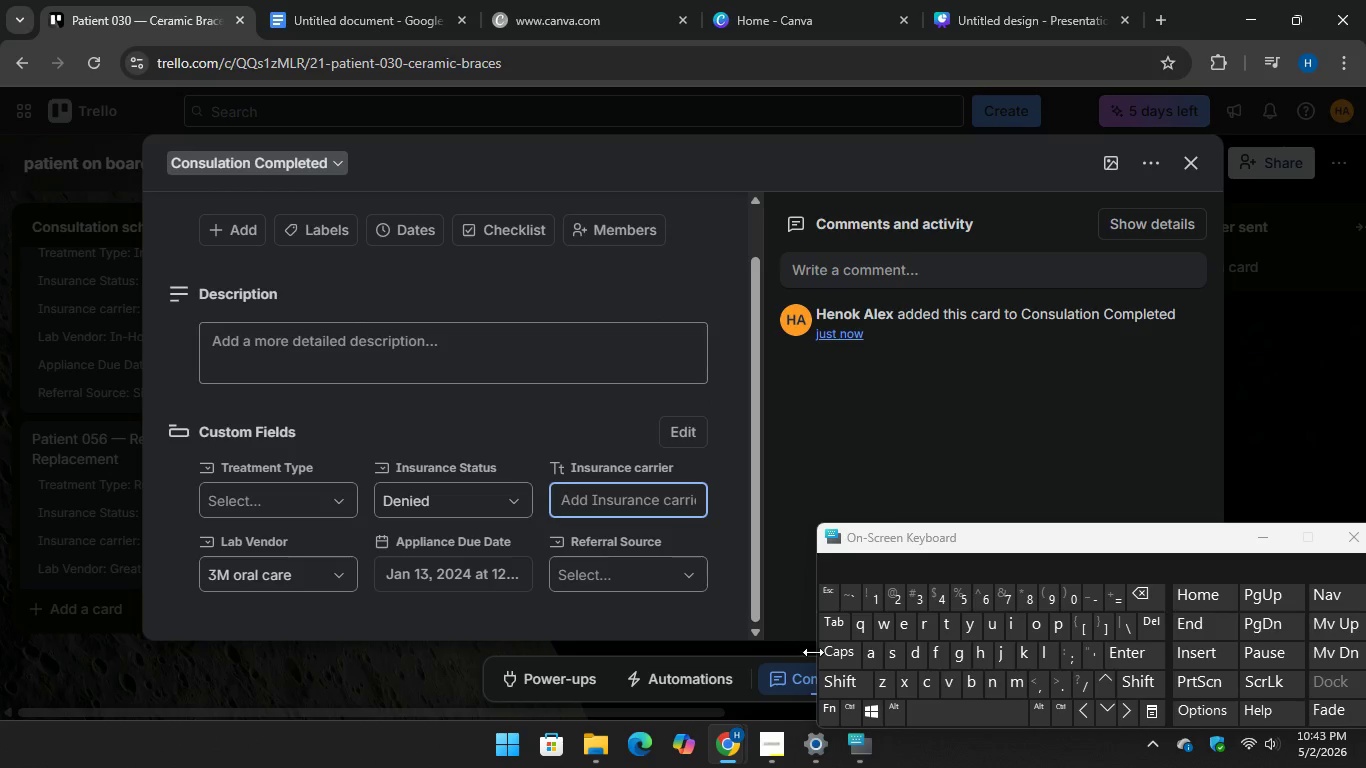 
wait(5.27)
 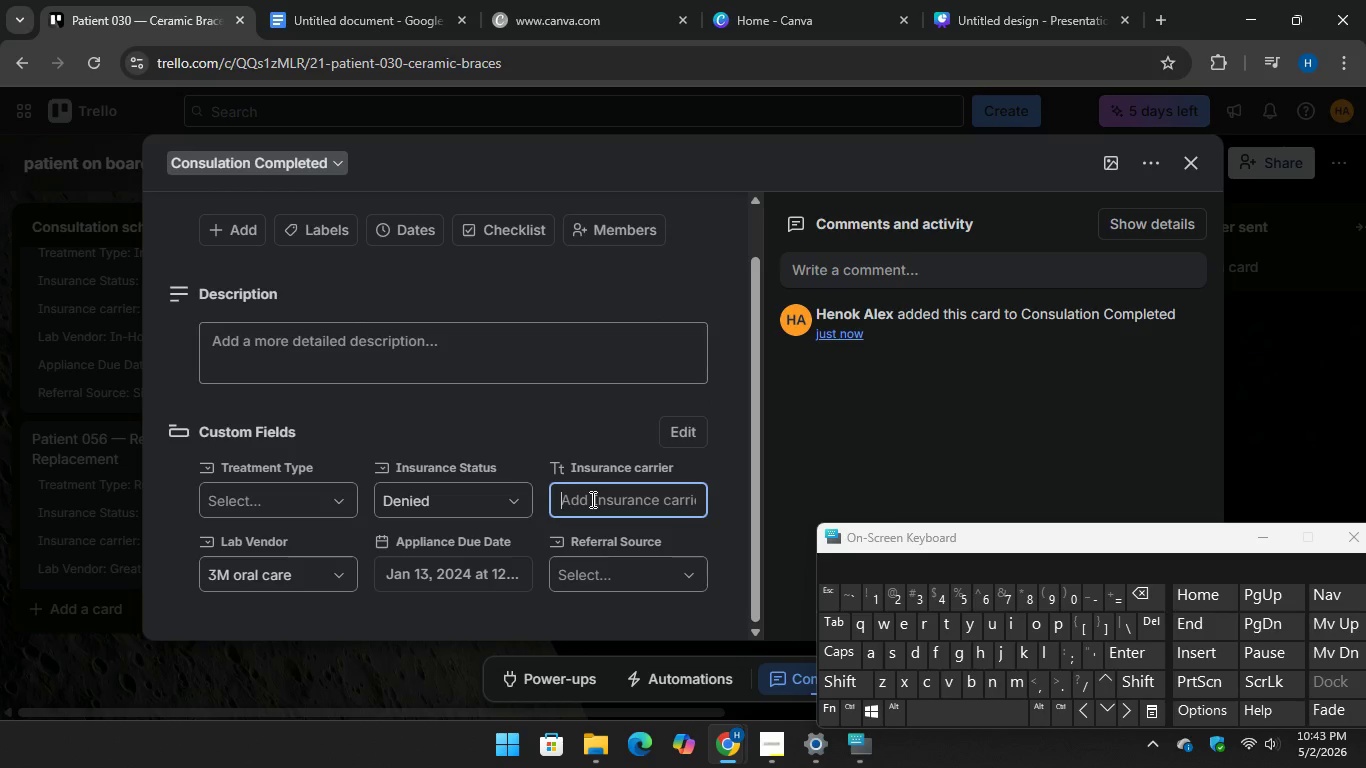 
type(Met)
 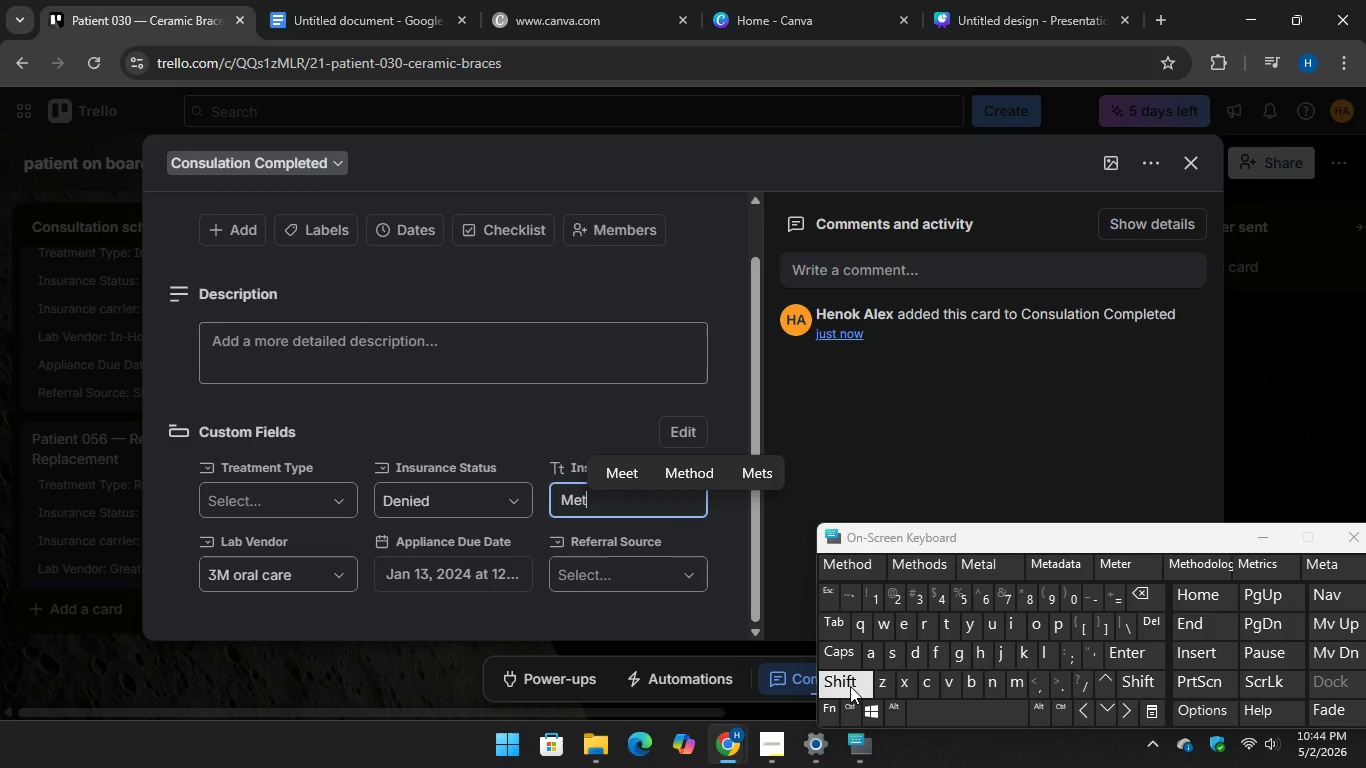 
type(Life)
 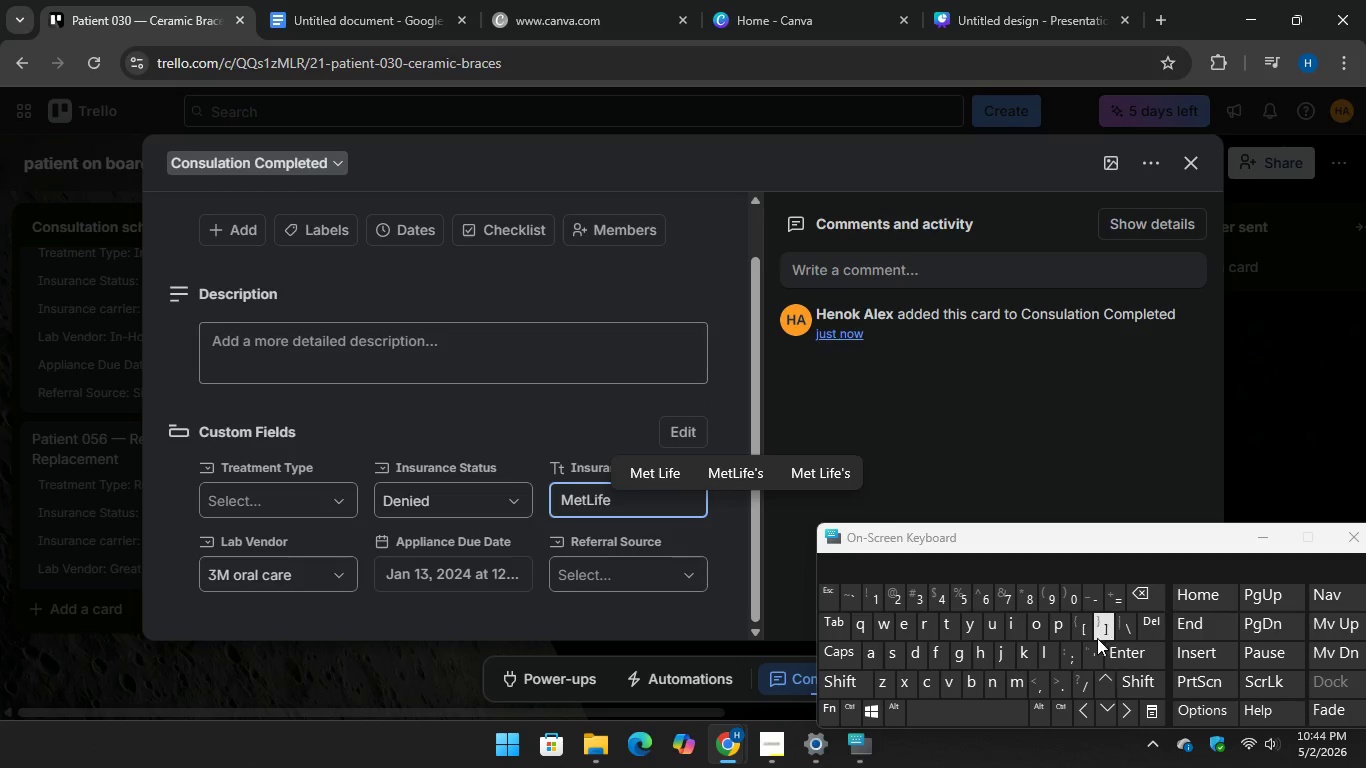 
key(Enter)
 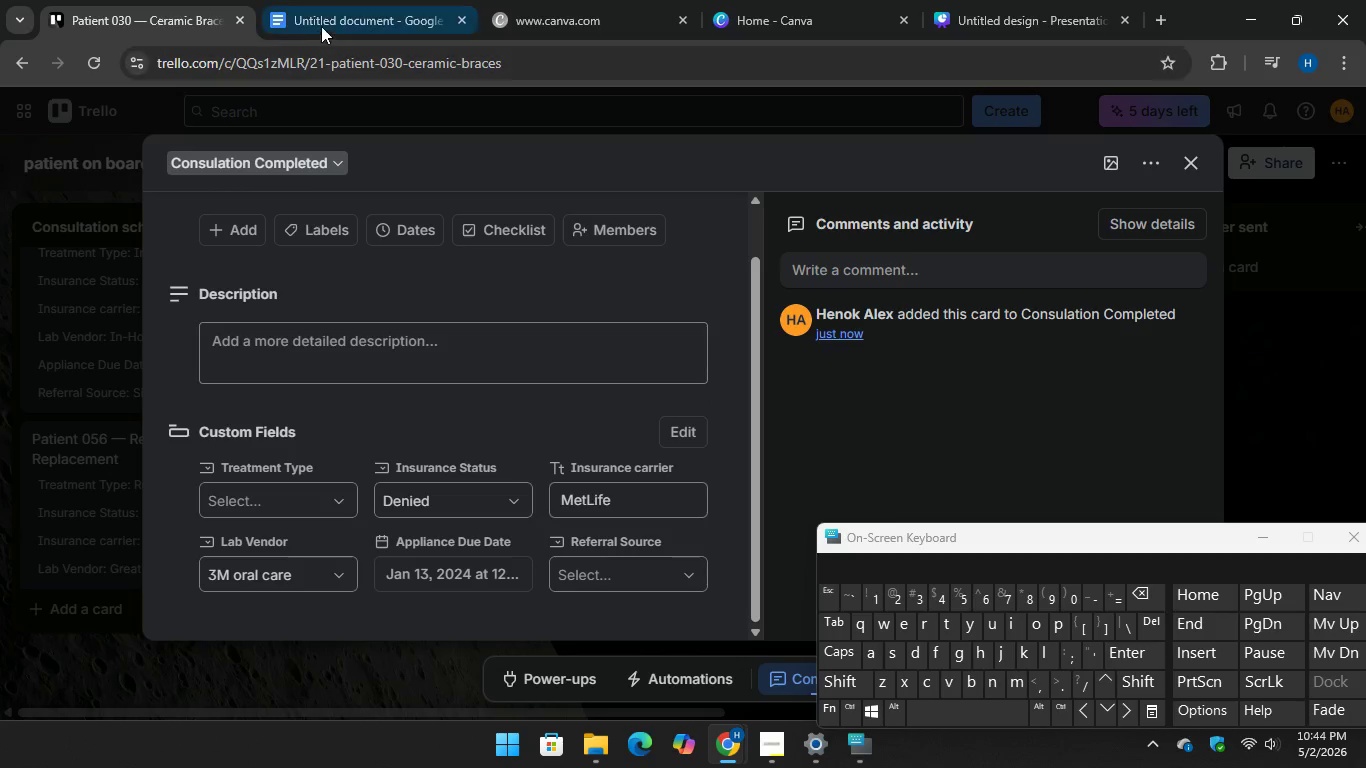 
left_click([326, 15])
 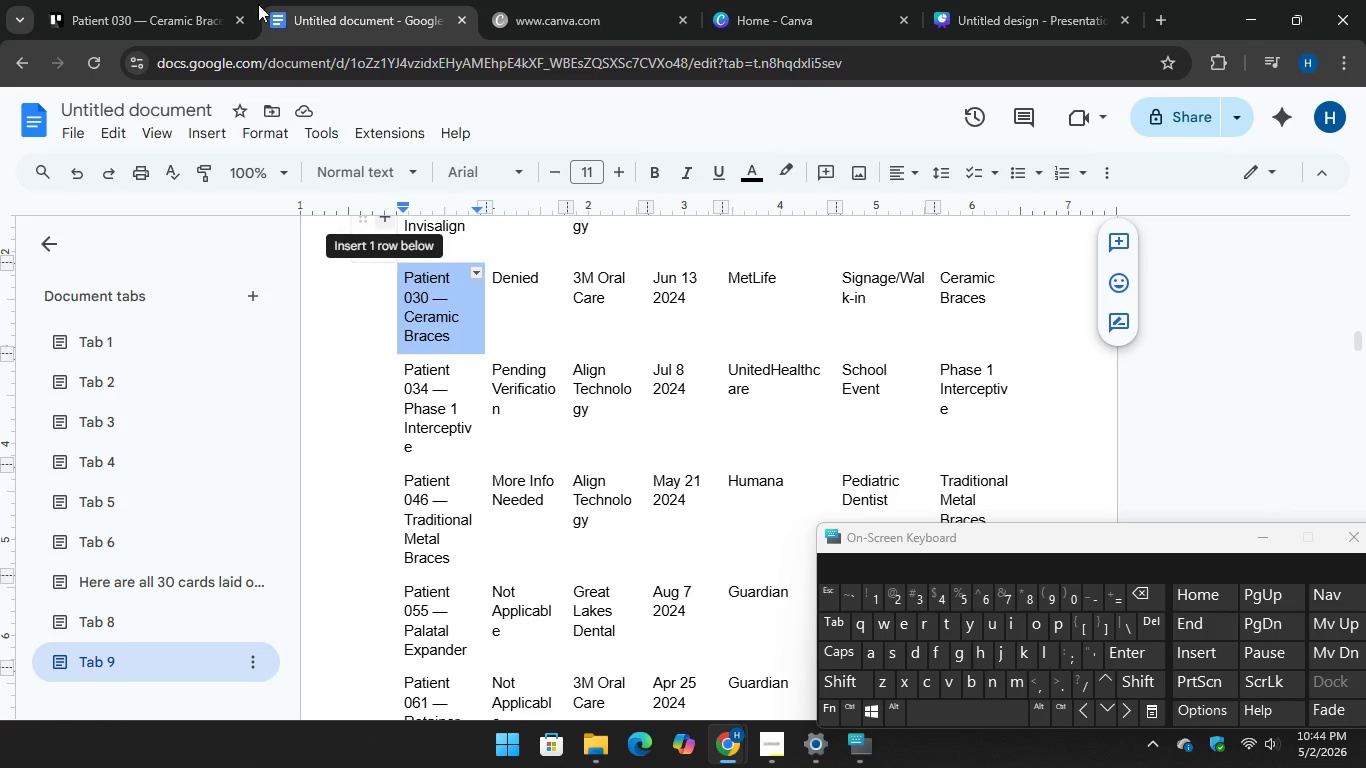 
left_click([157, 3])
 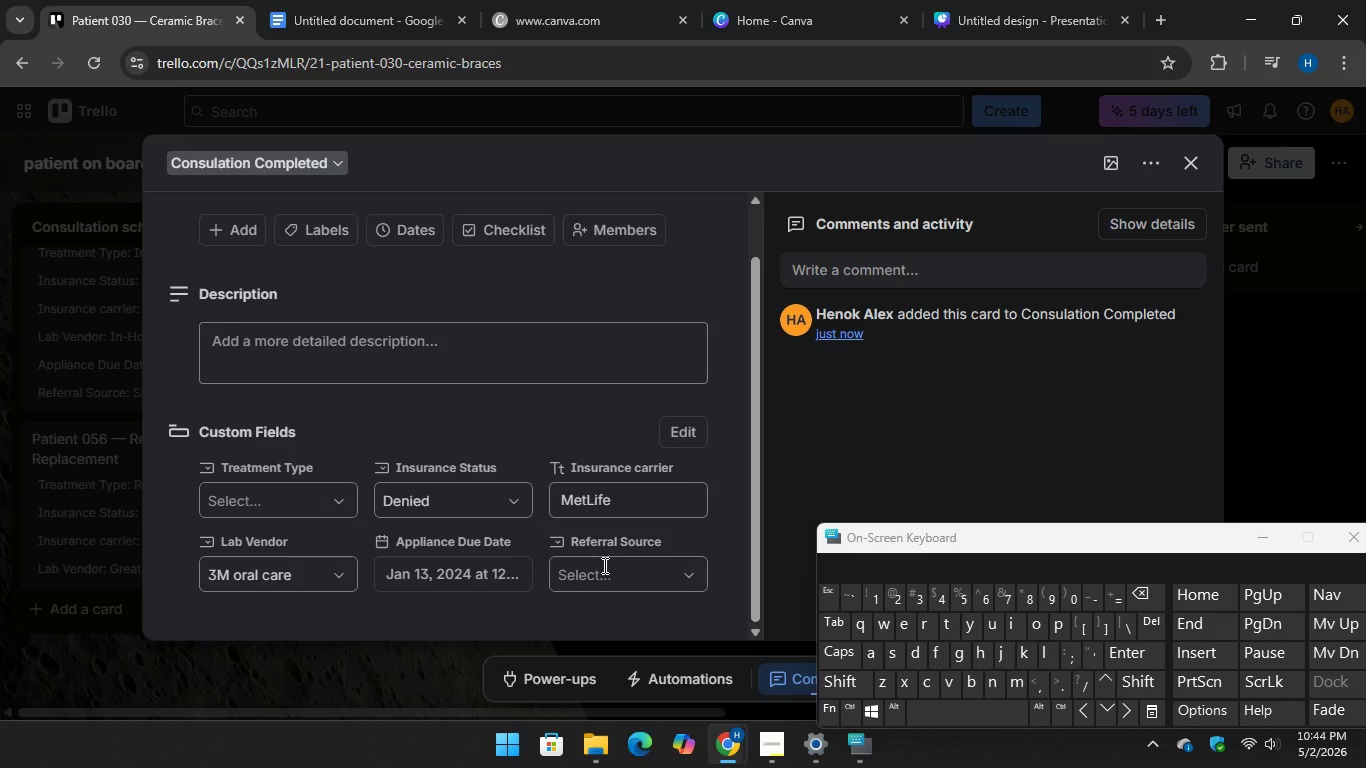 
left_click([603, 570])
 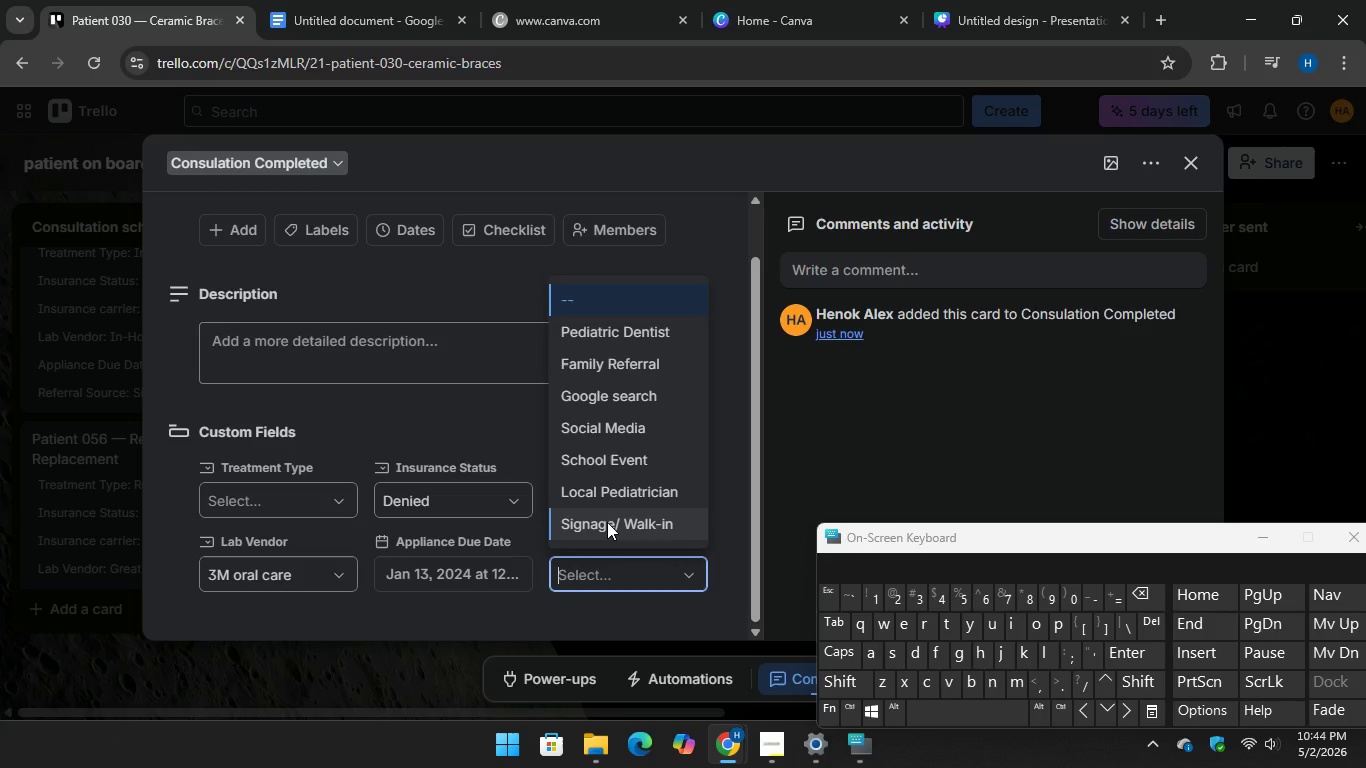 
left_click([607, 522])
 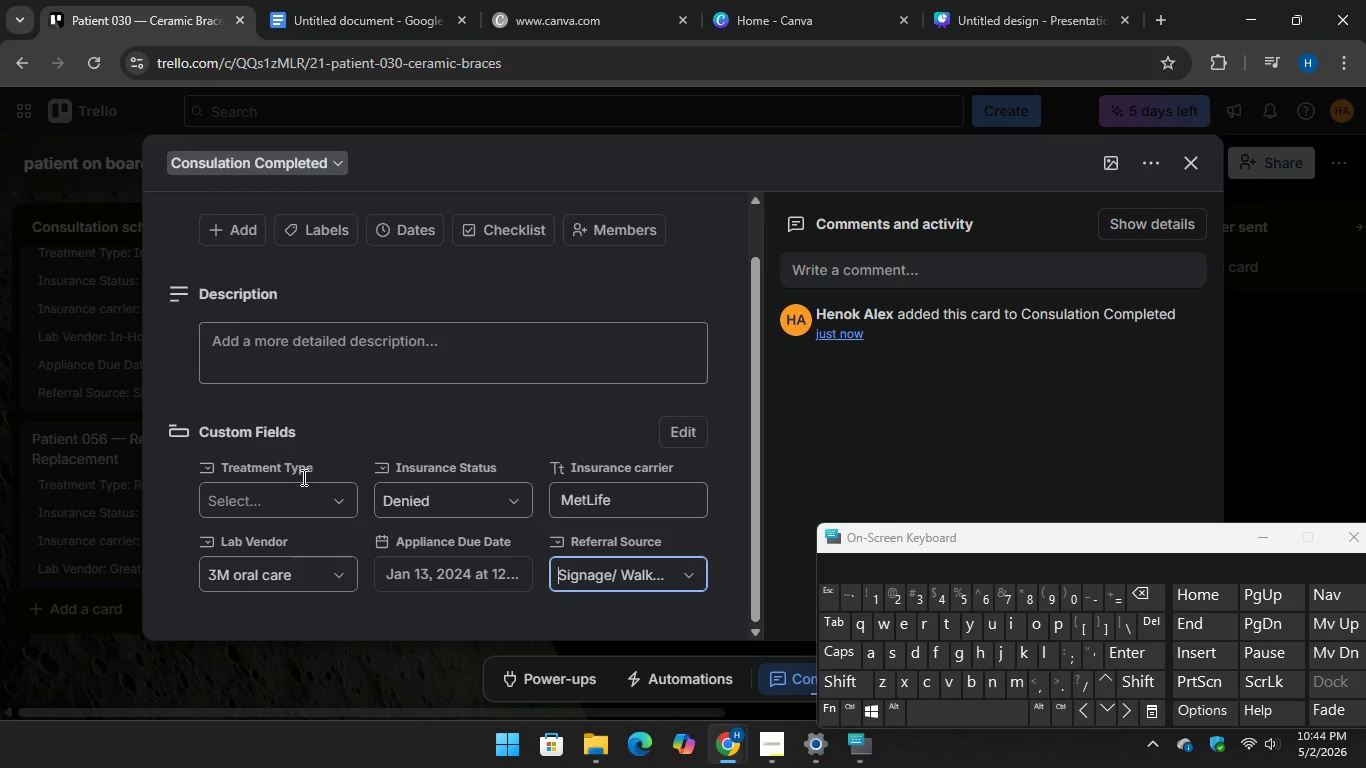 
left_click([301, 492])
 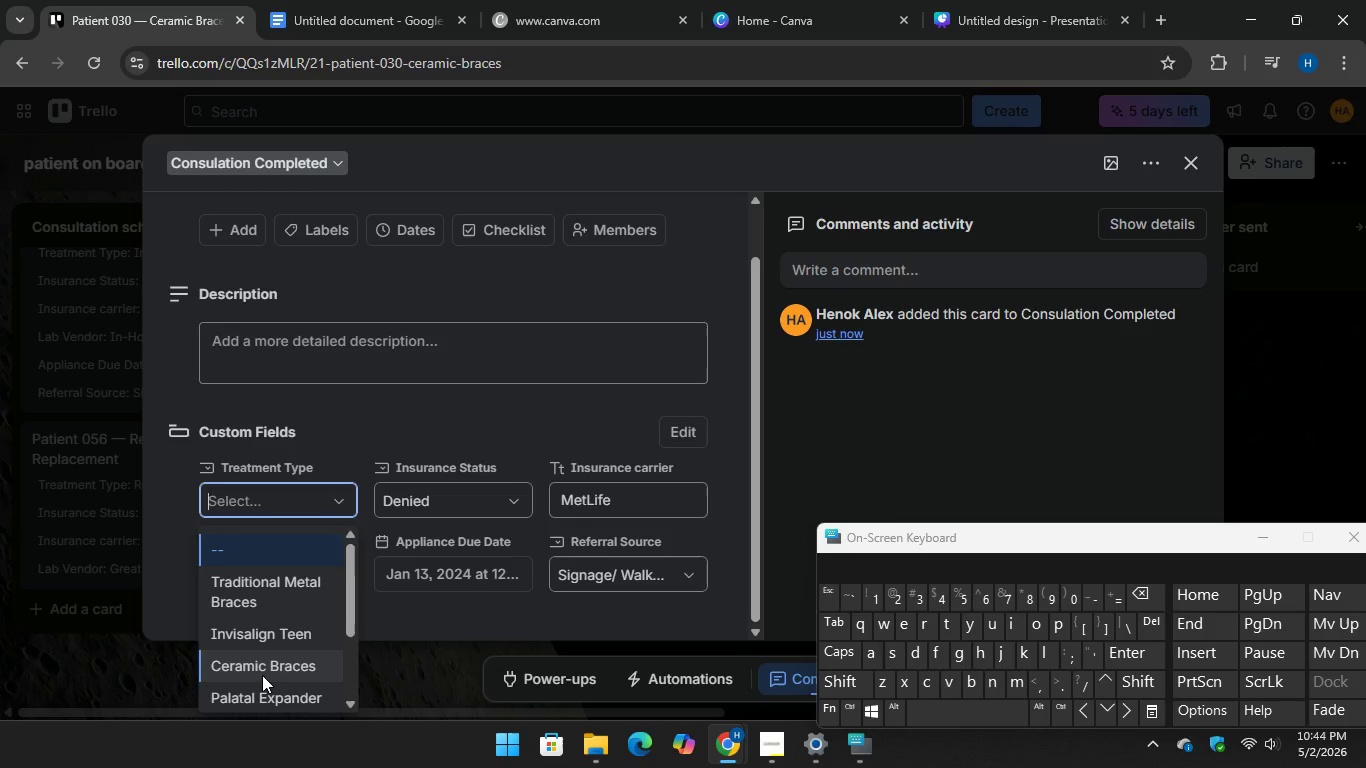 
left_click([261, 670])
 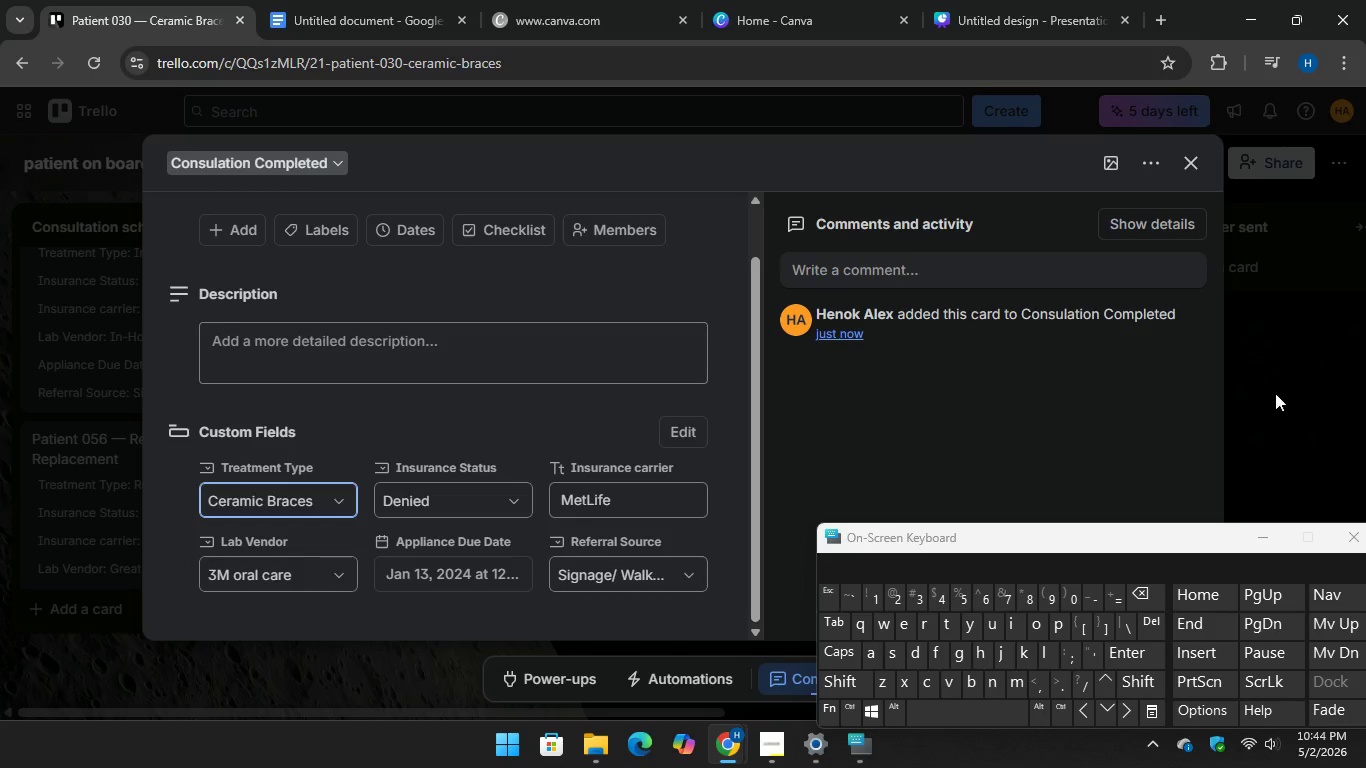 
left_click([1280, 391])
 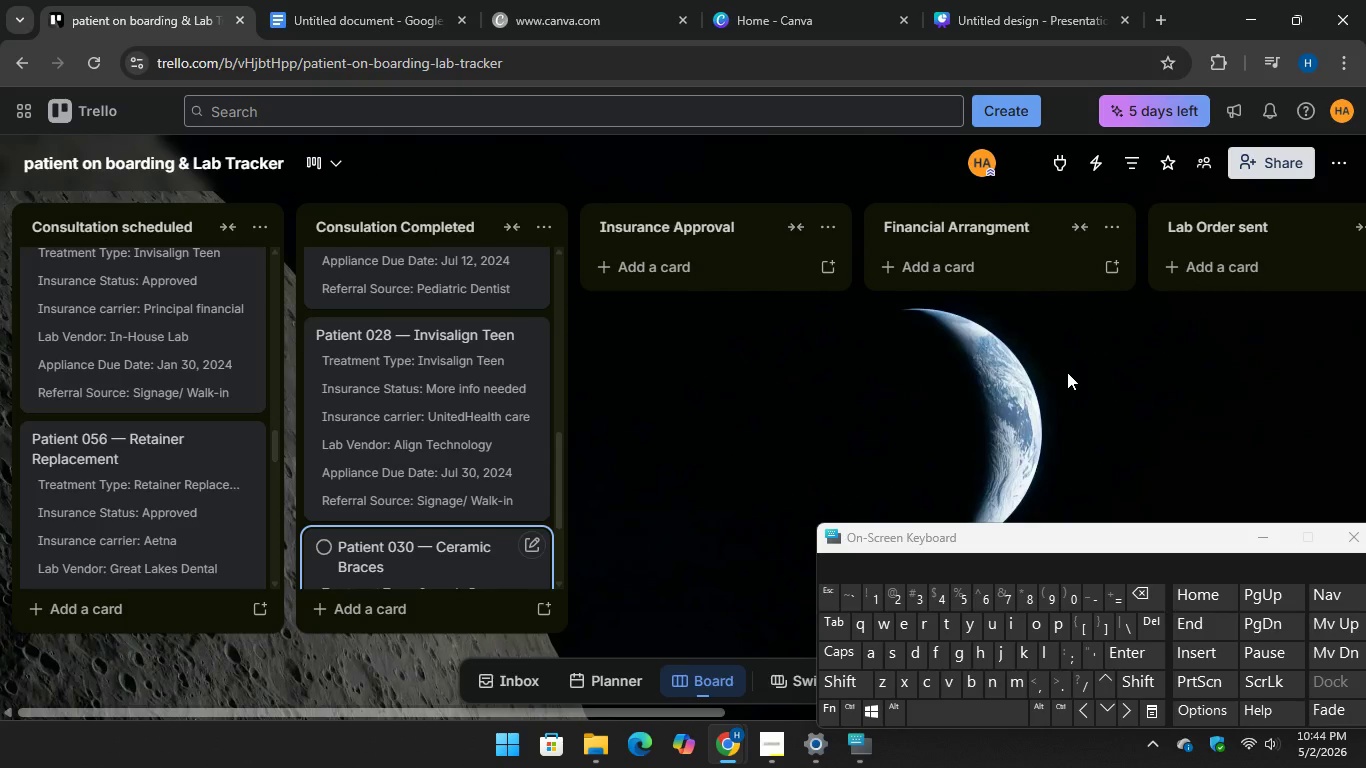 
wait(15.94)
 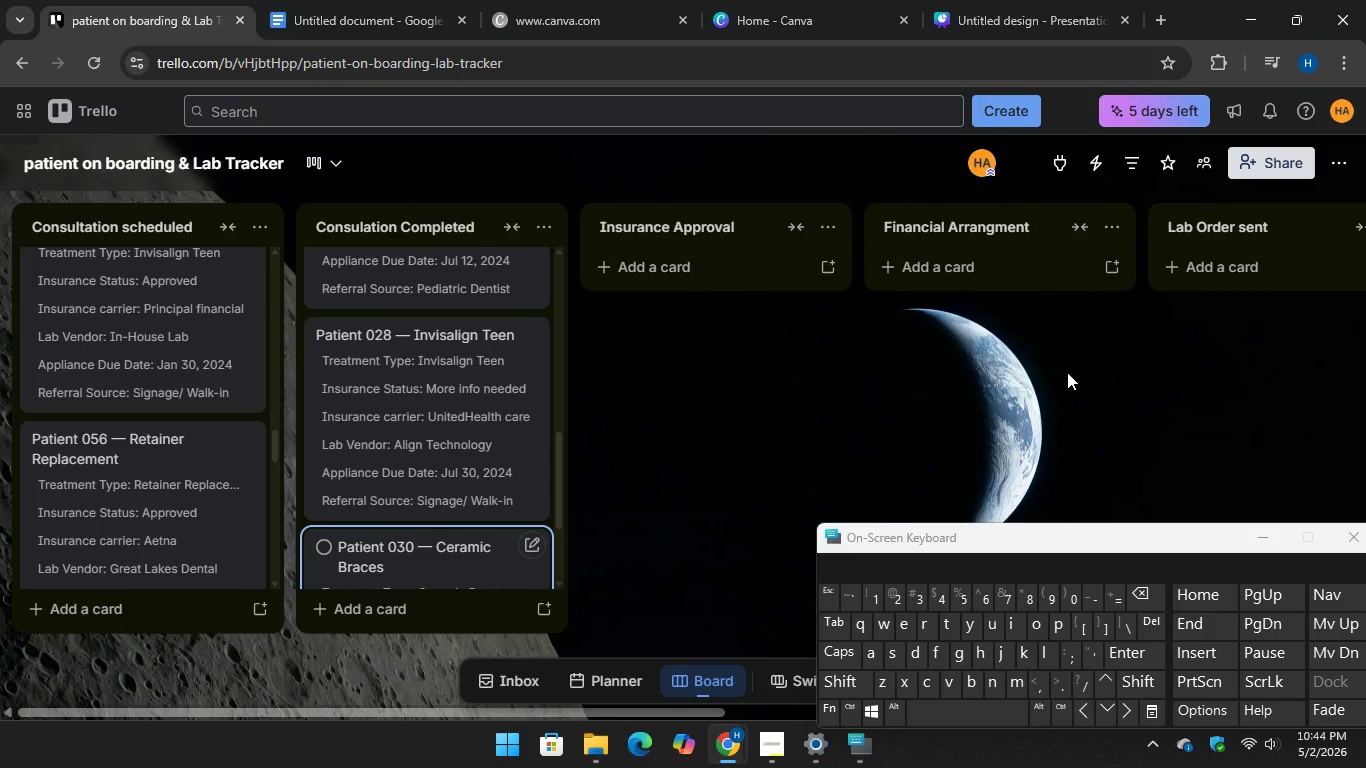 
scroll: coordinate [458, 433], scroll_direction: down, amount: 6.0
 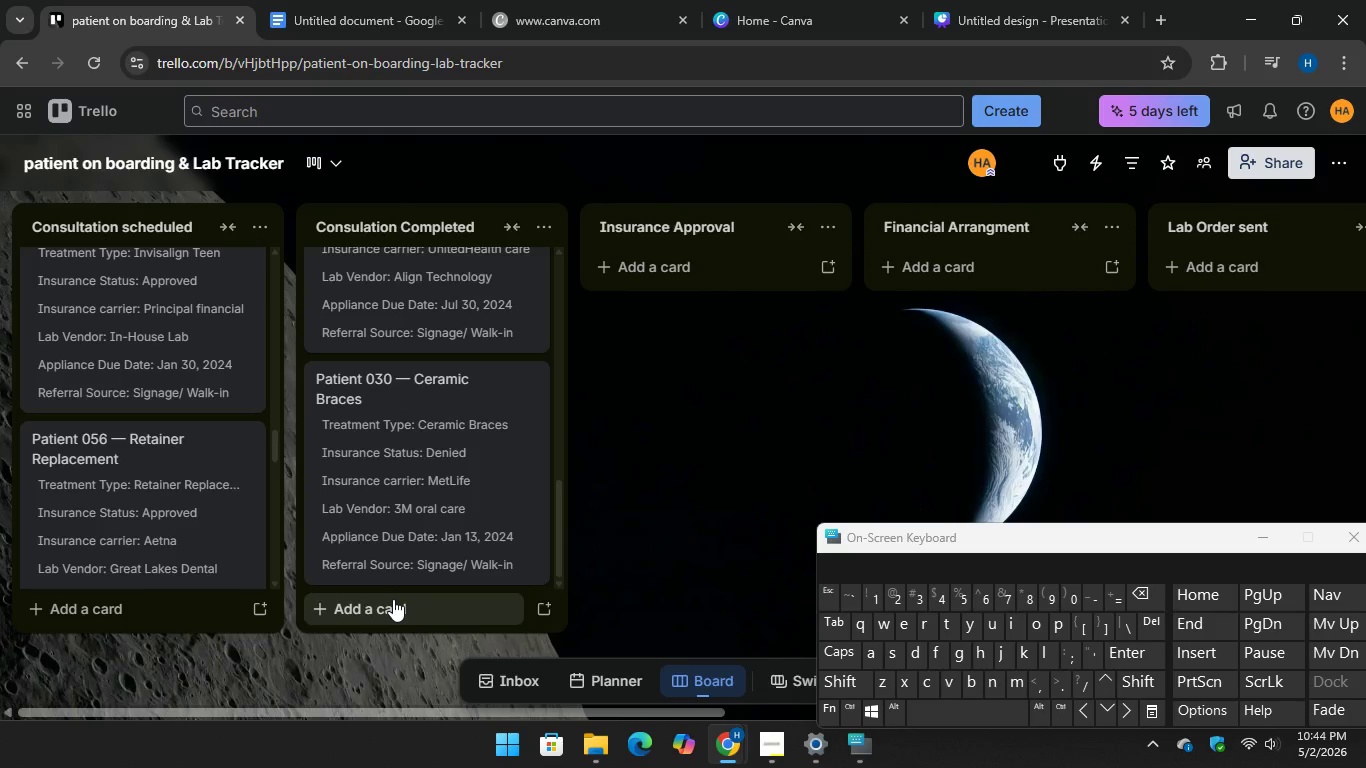 
left_click([393, 599])
 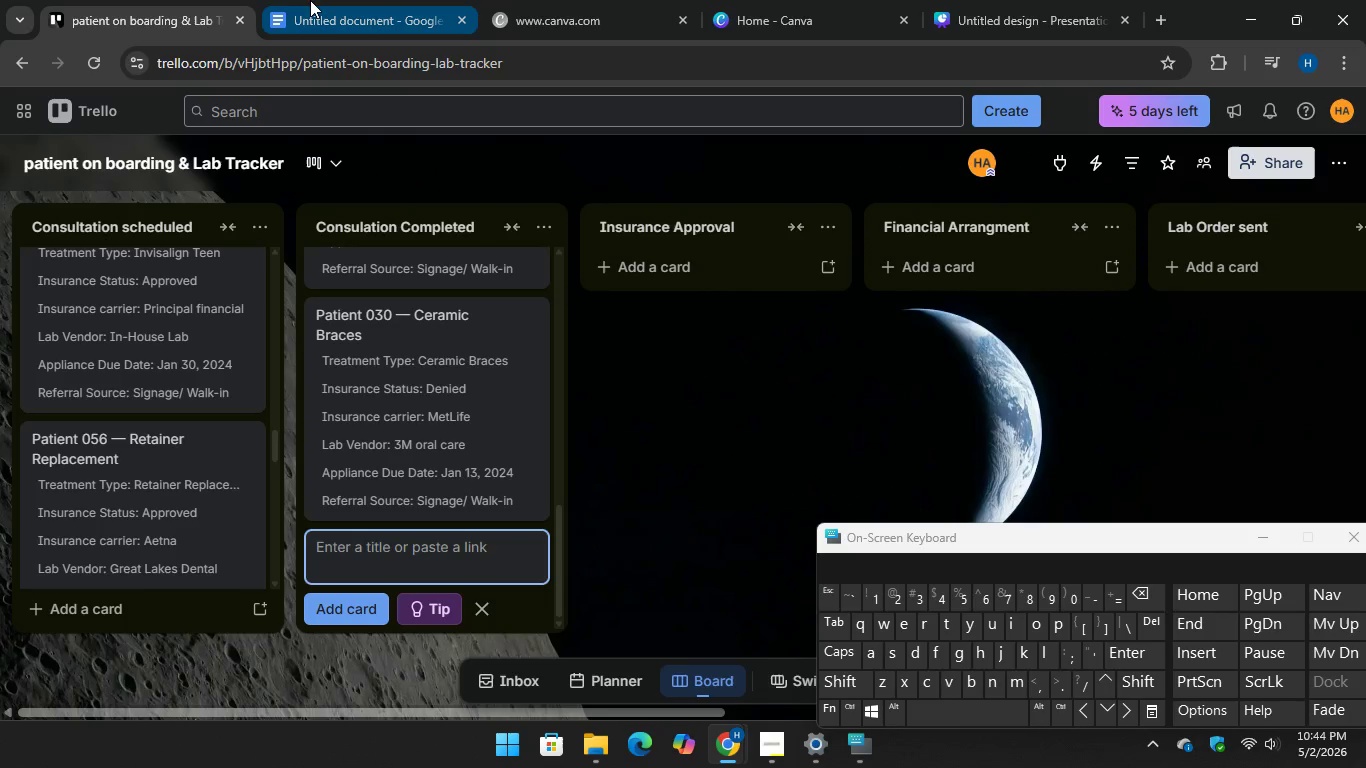 
left_click([310, 0])
 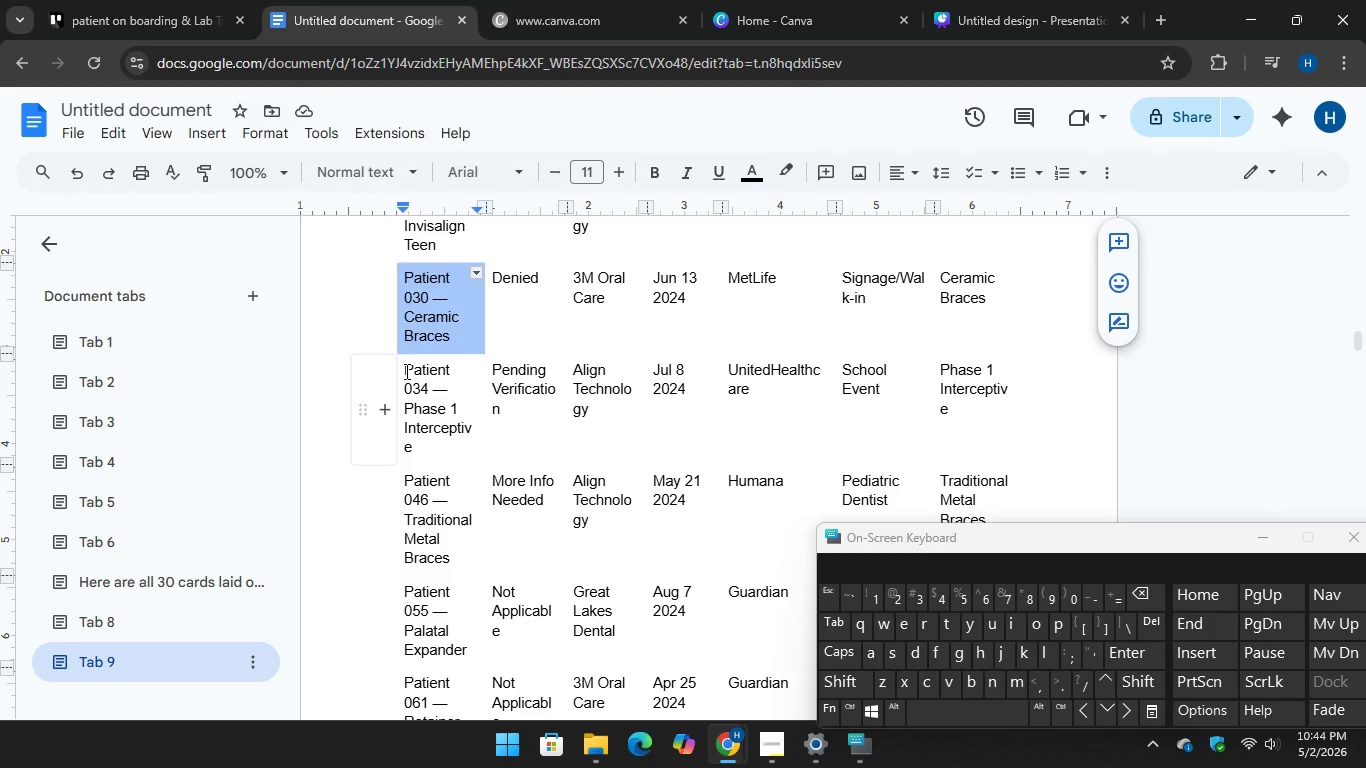 
left_click_drag(start_coordinate=[405, 371], to_coordinate=[450, 454])
 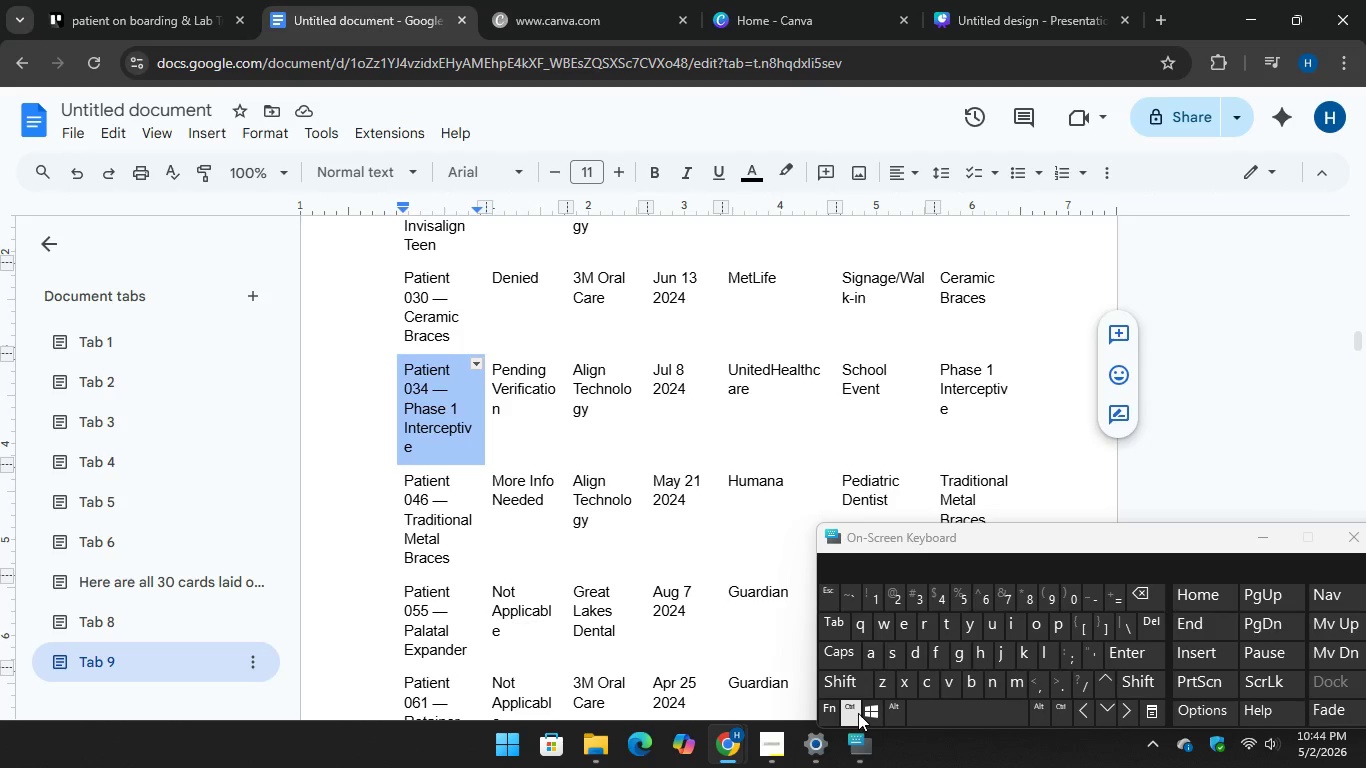 
key(Control+C)
 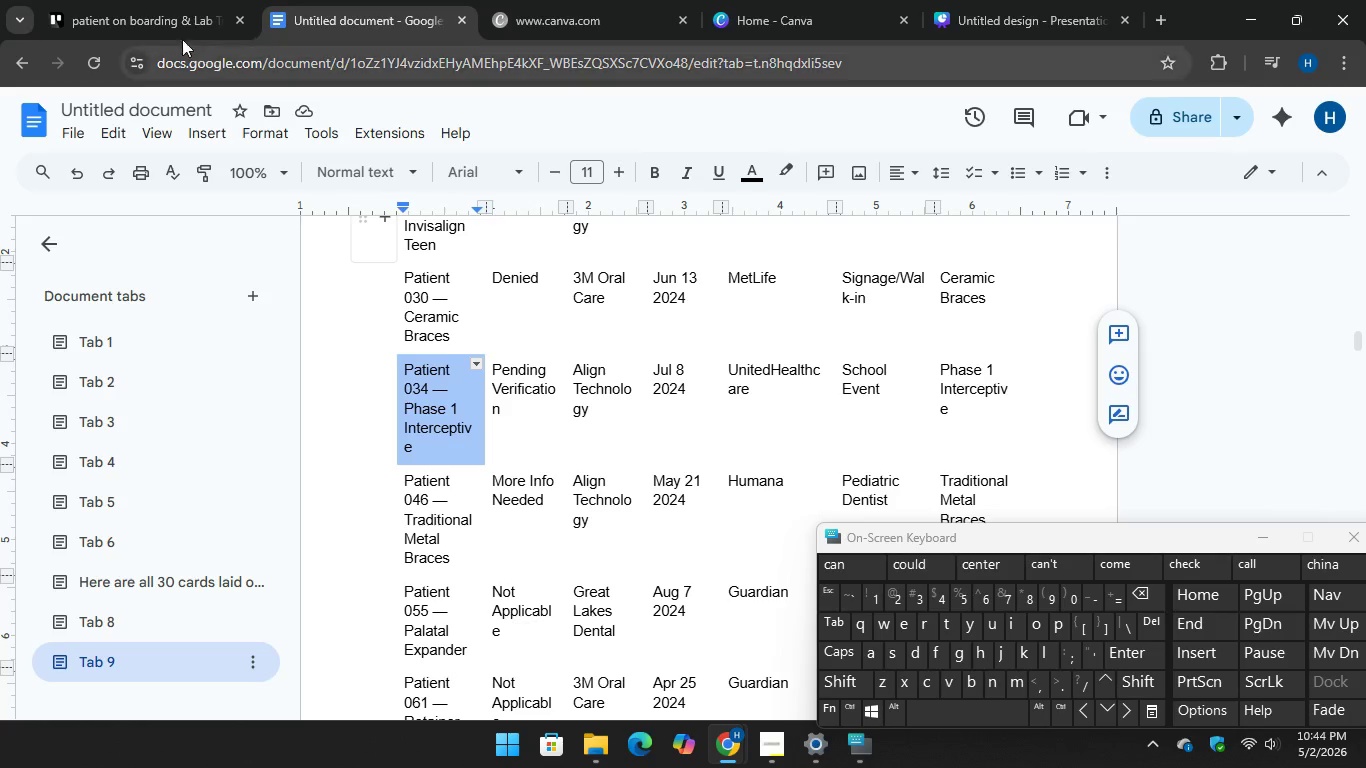 
left_click([157, 7])
 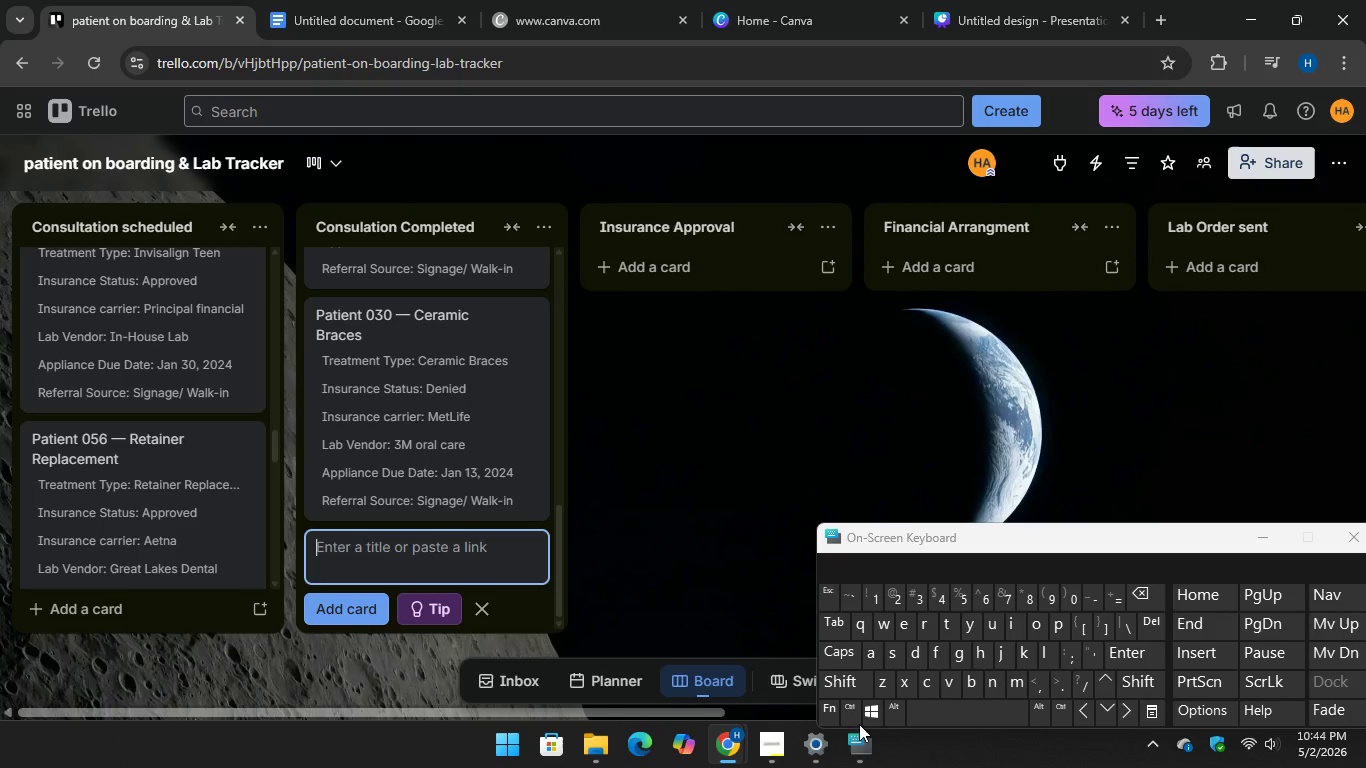 
key(Control+V)
 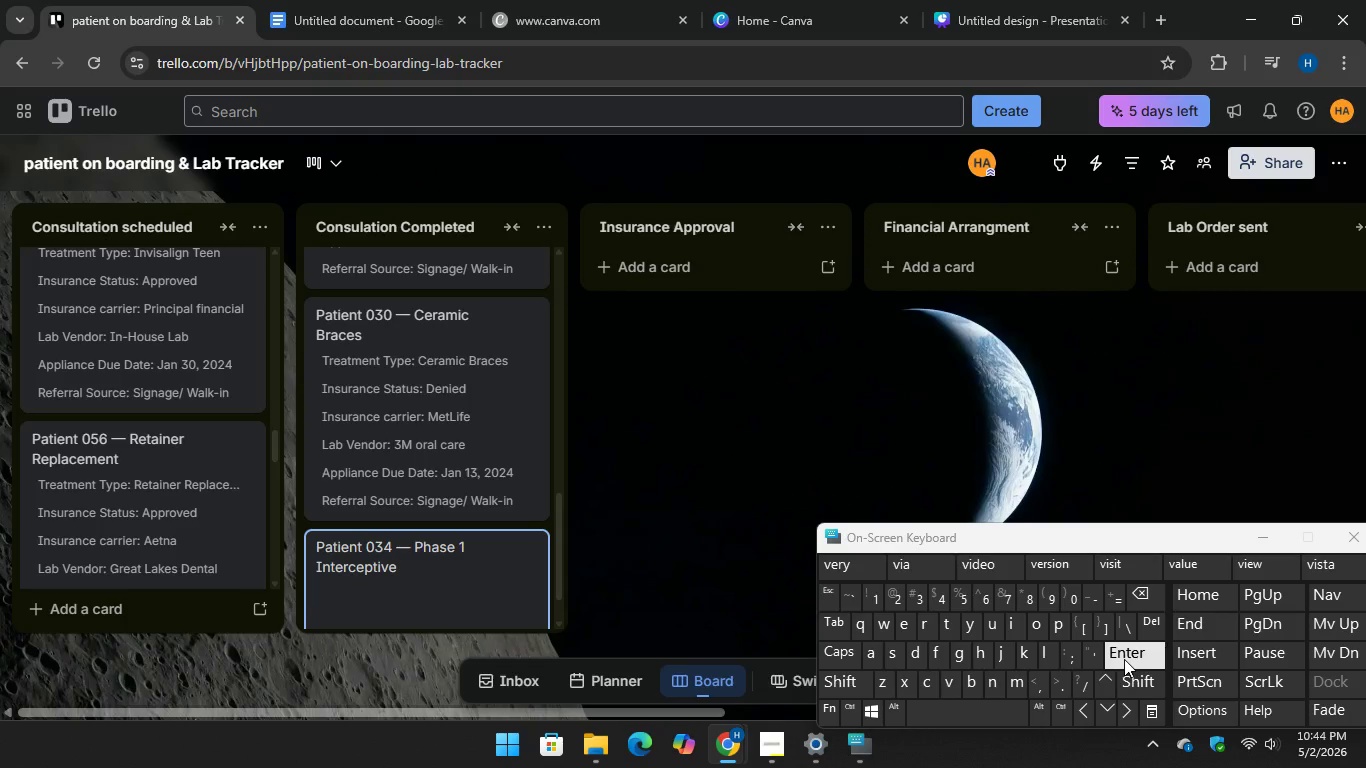 
key(Enter)
 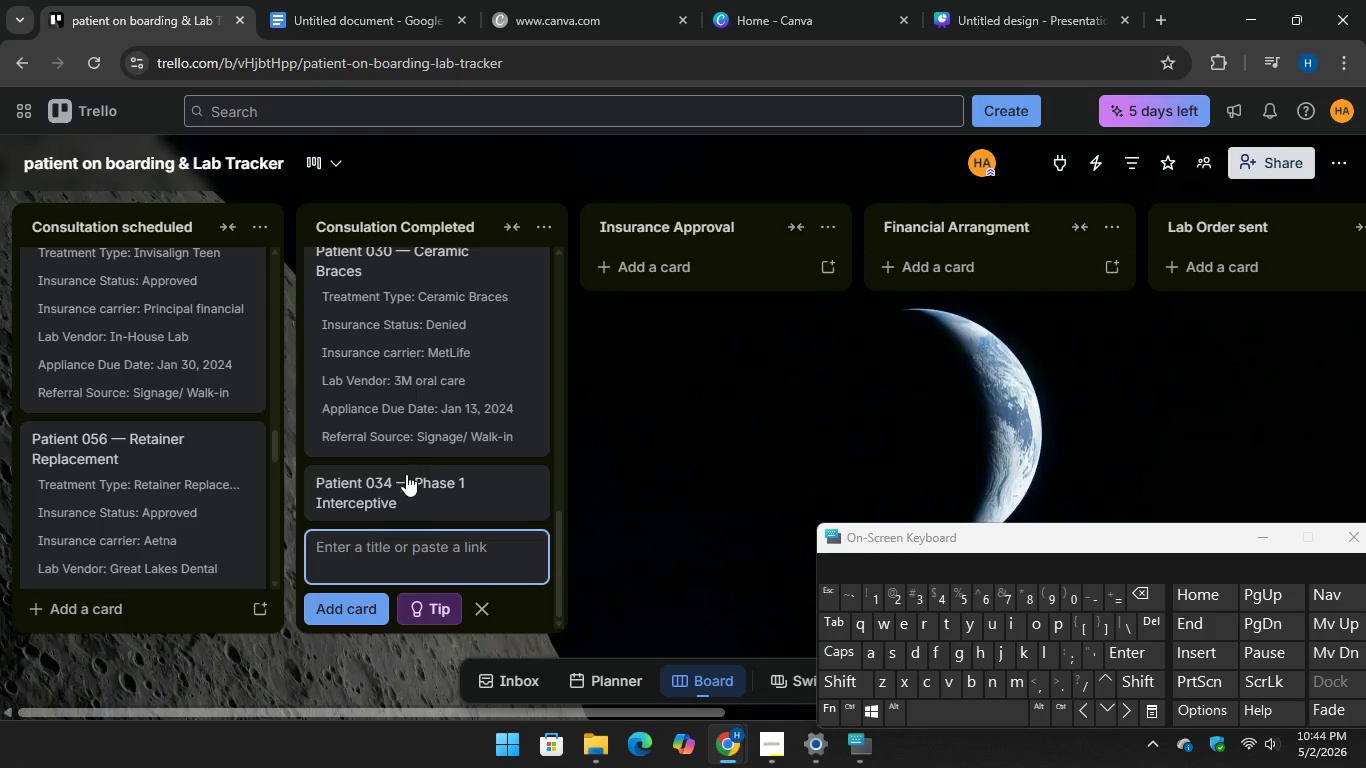 
left_click([406, 476])
 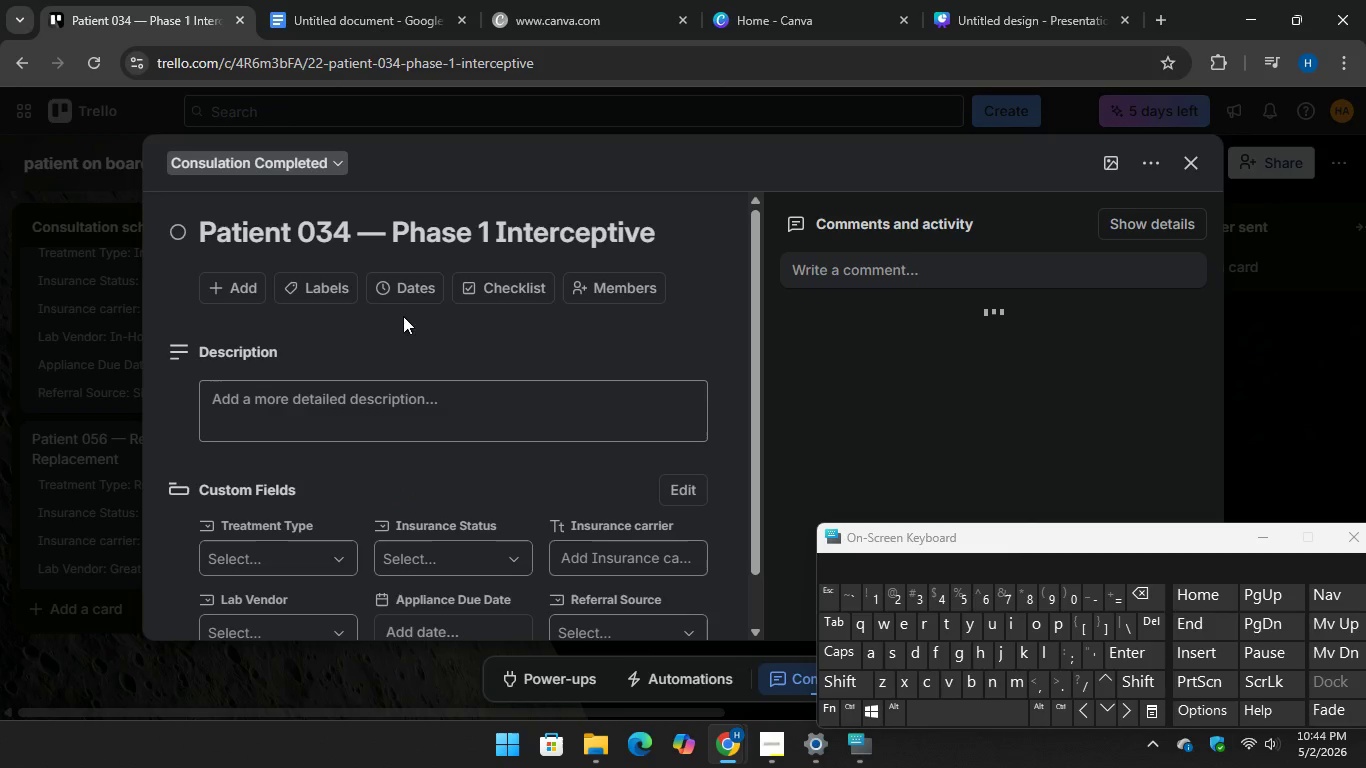 
scroll: coordinate [412, 347], scroll_direction: down, amount: 4.0
 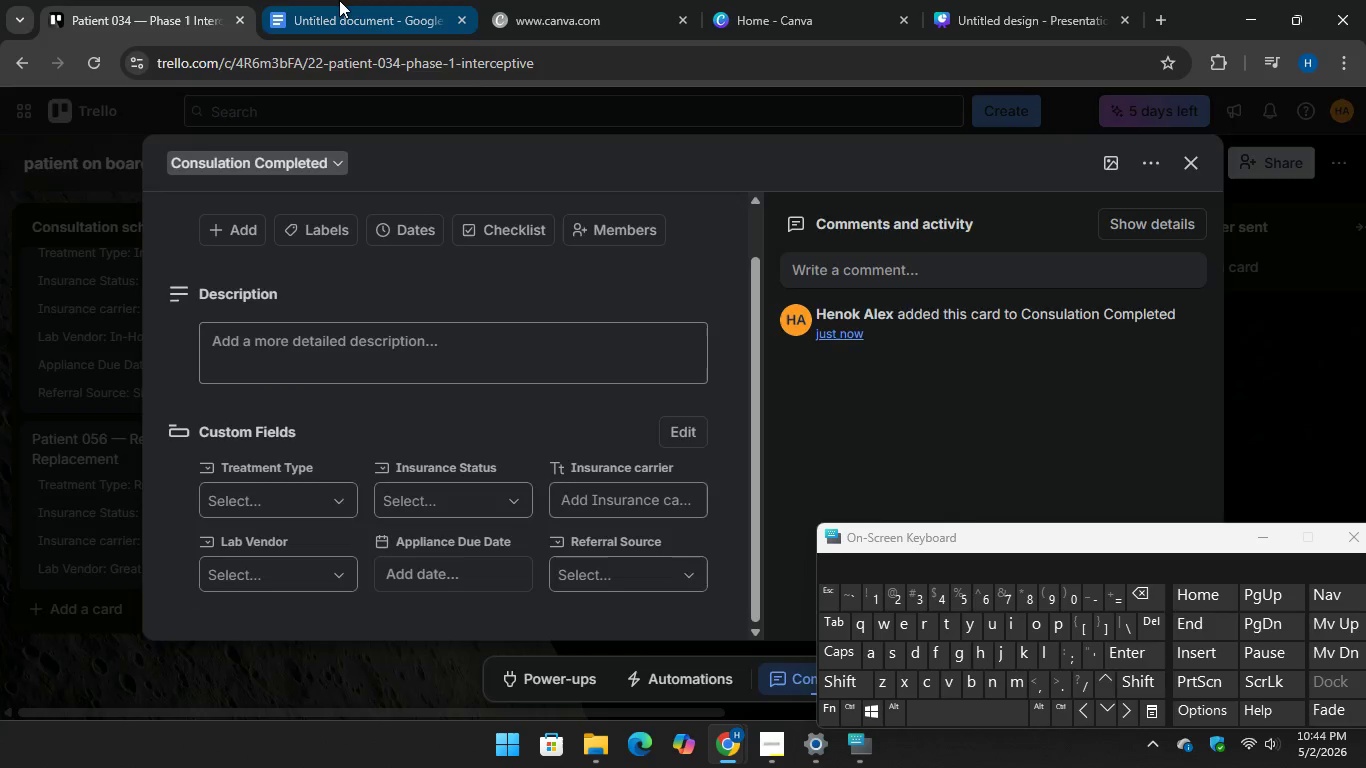 
left_click([339, 0])
 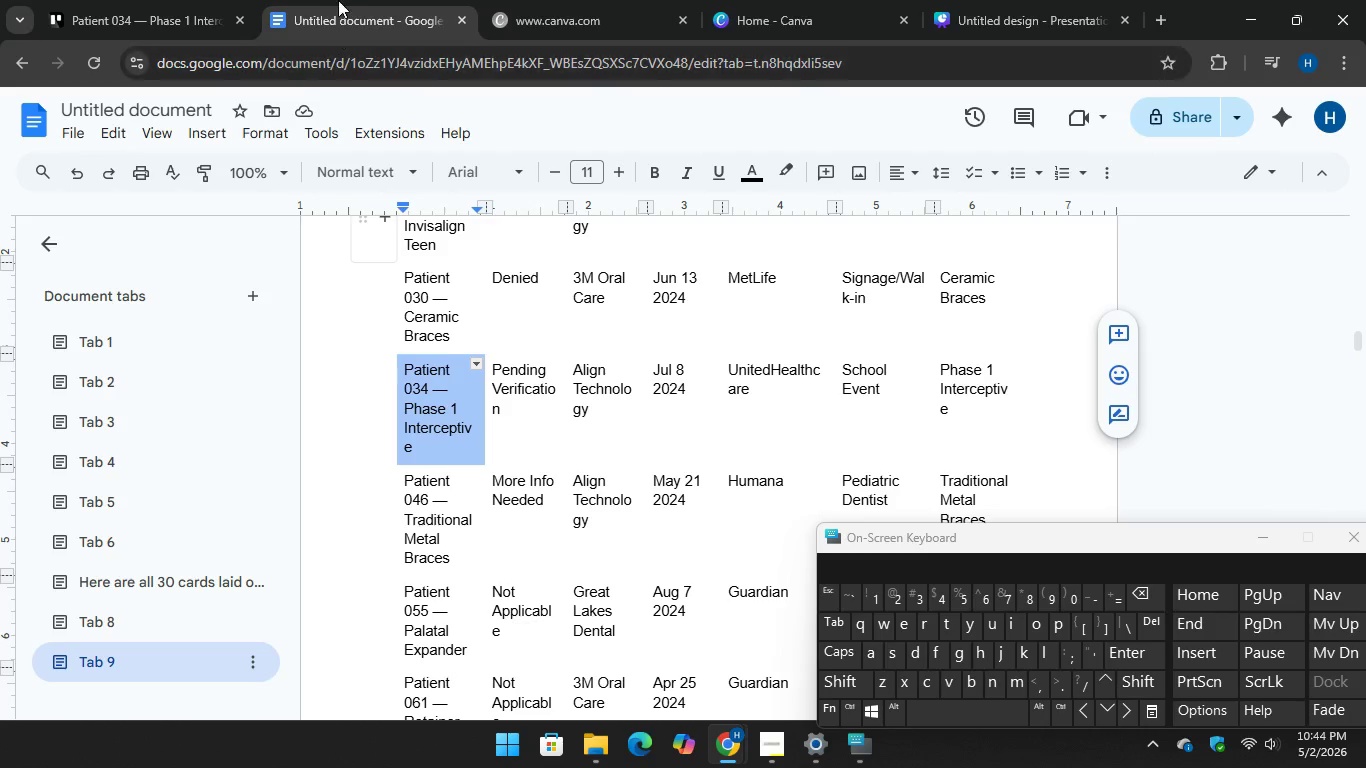 
left_click([159, 4])
 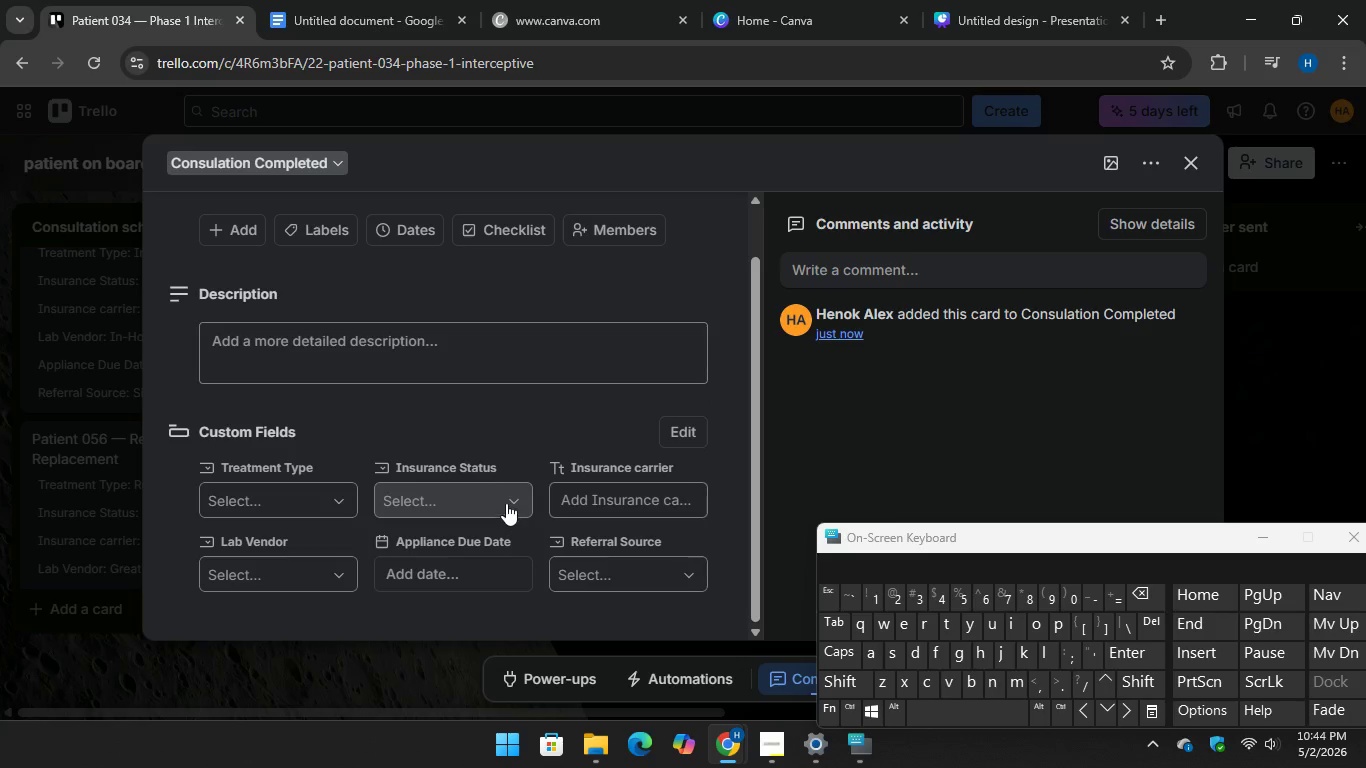 
left_click([501, 493])
 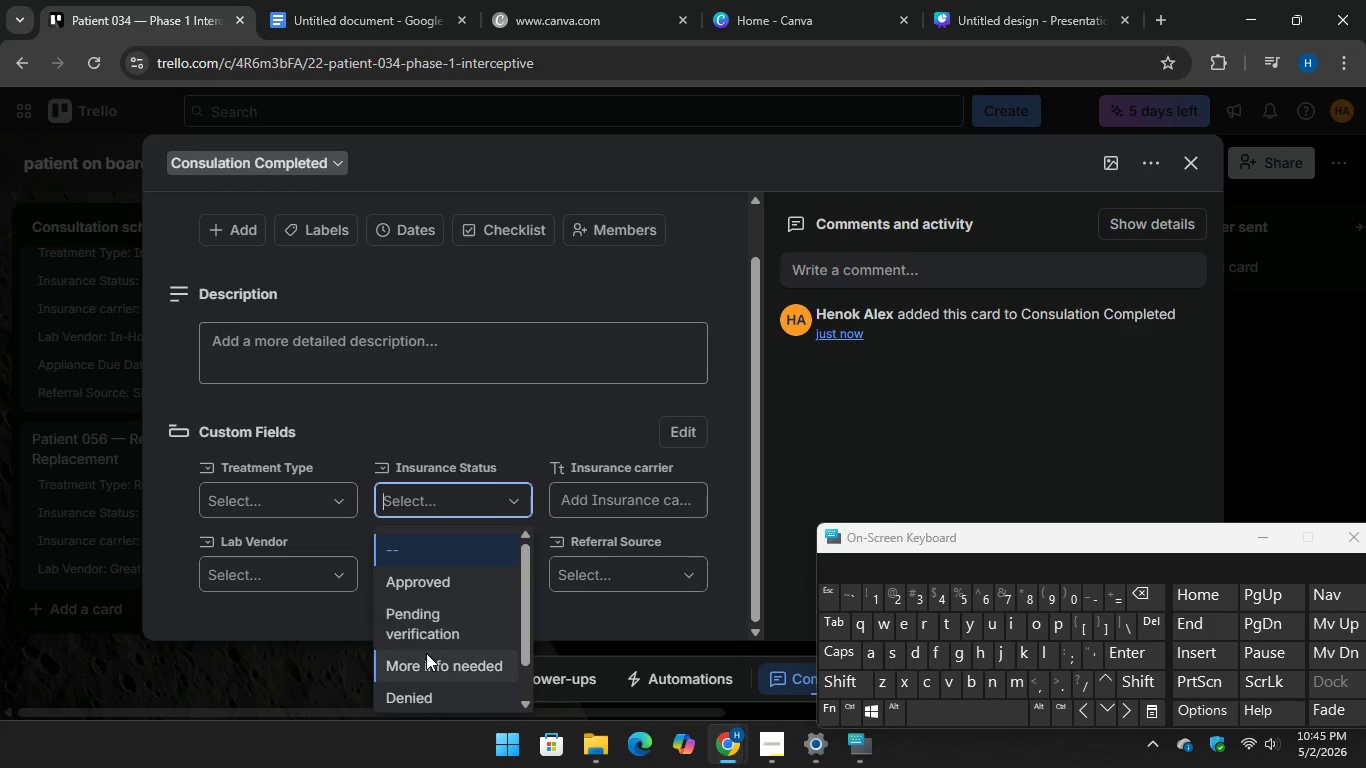 
left_click([428, 627])
 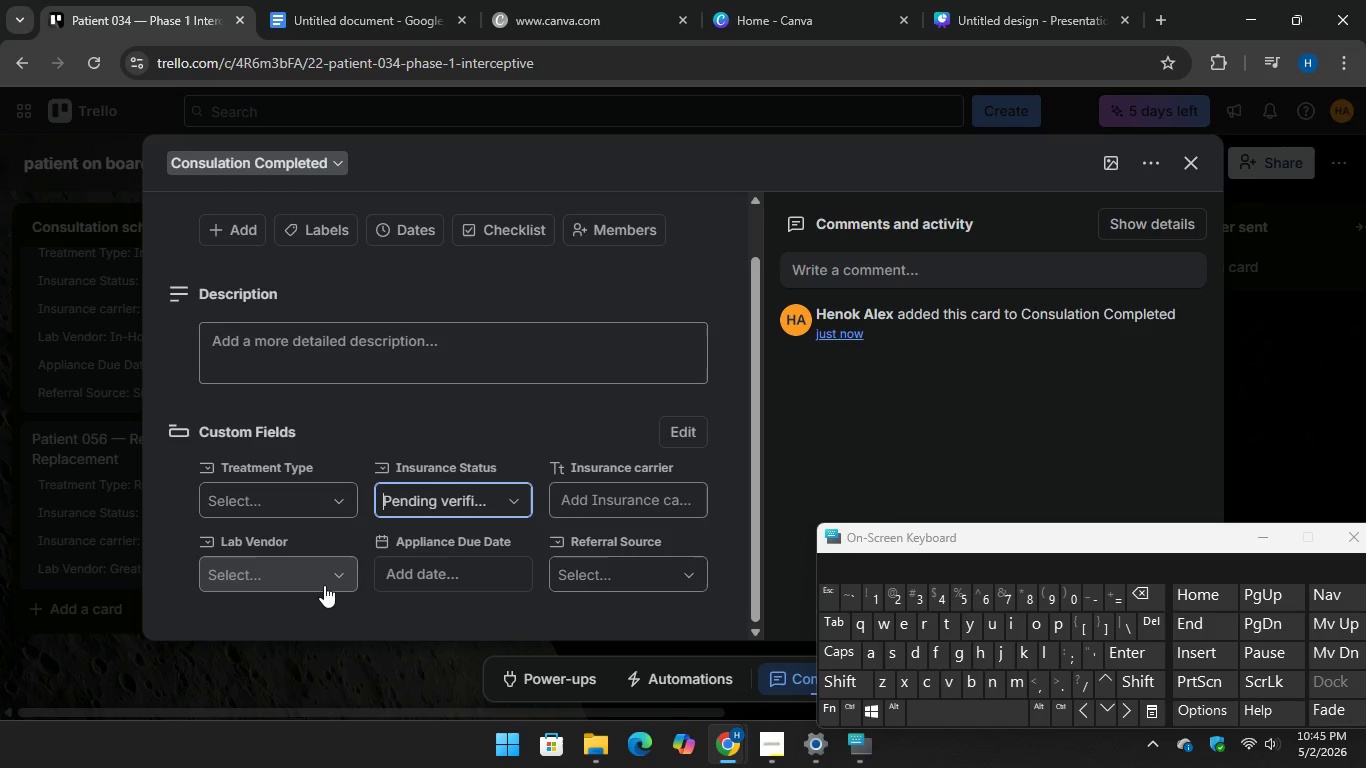 
left_click([320, 581])
 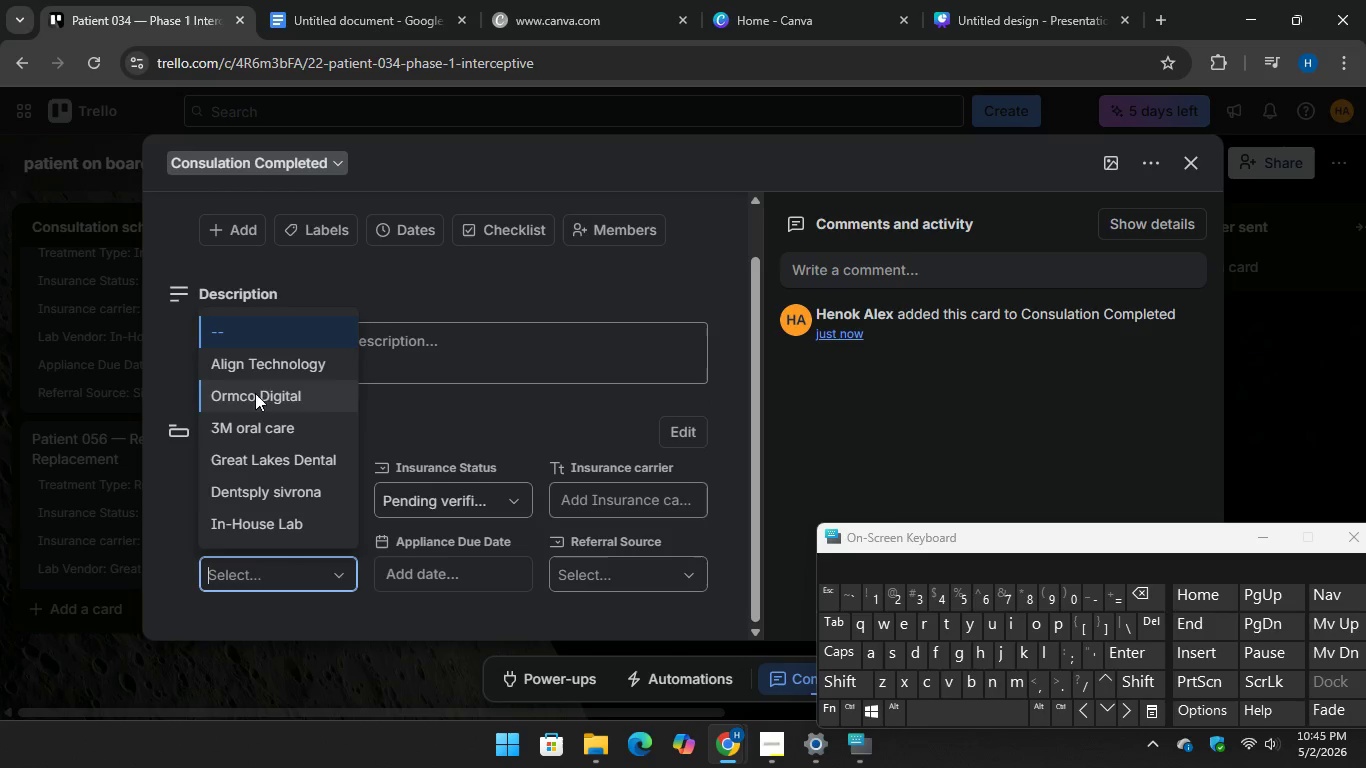 
left_click([262, 364])
 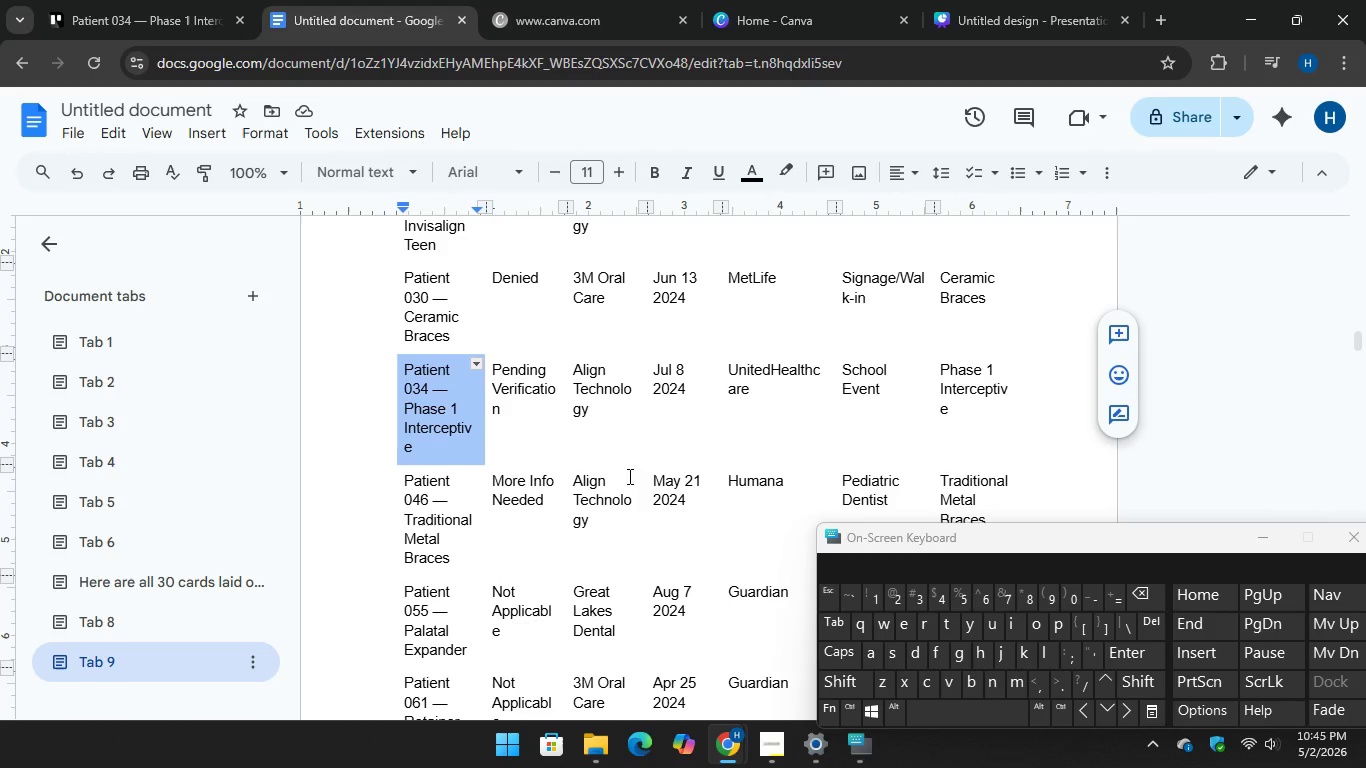 
wait(5.11)
 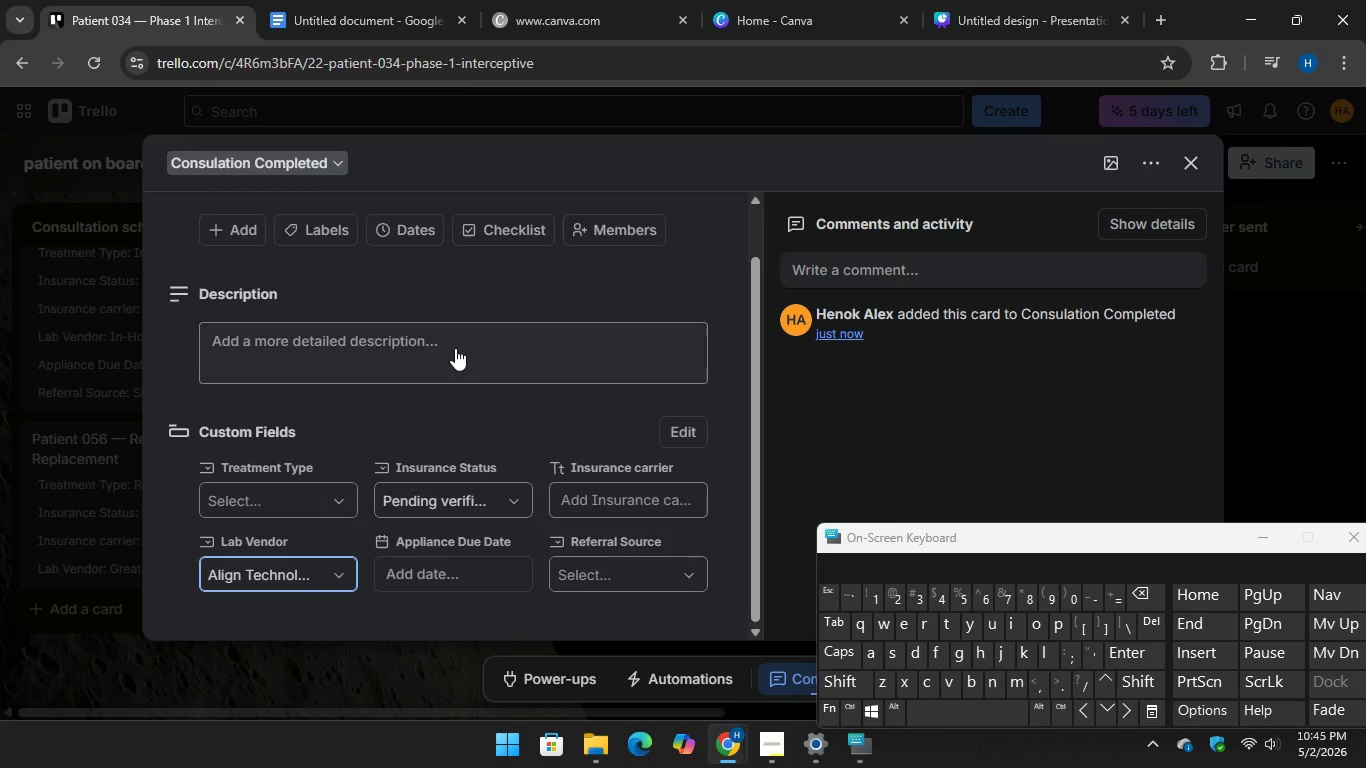 
left_click([157, 9])
 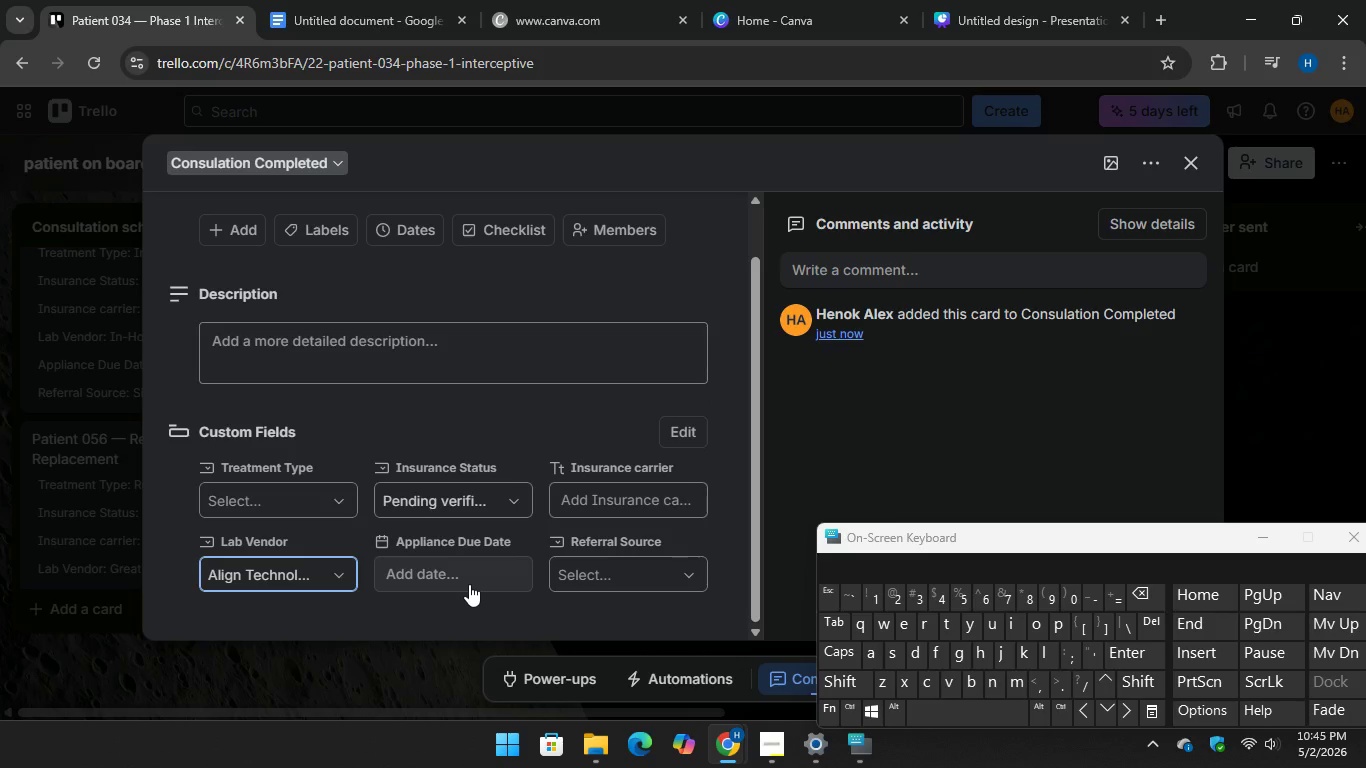 
left_click([469, 575])
 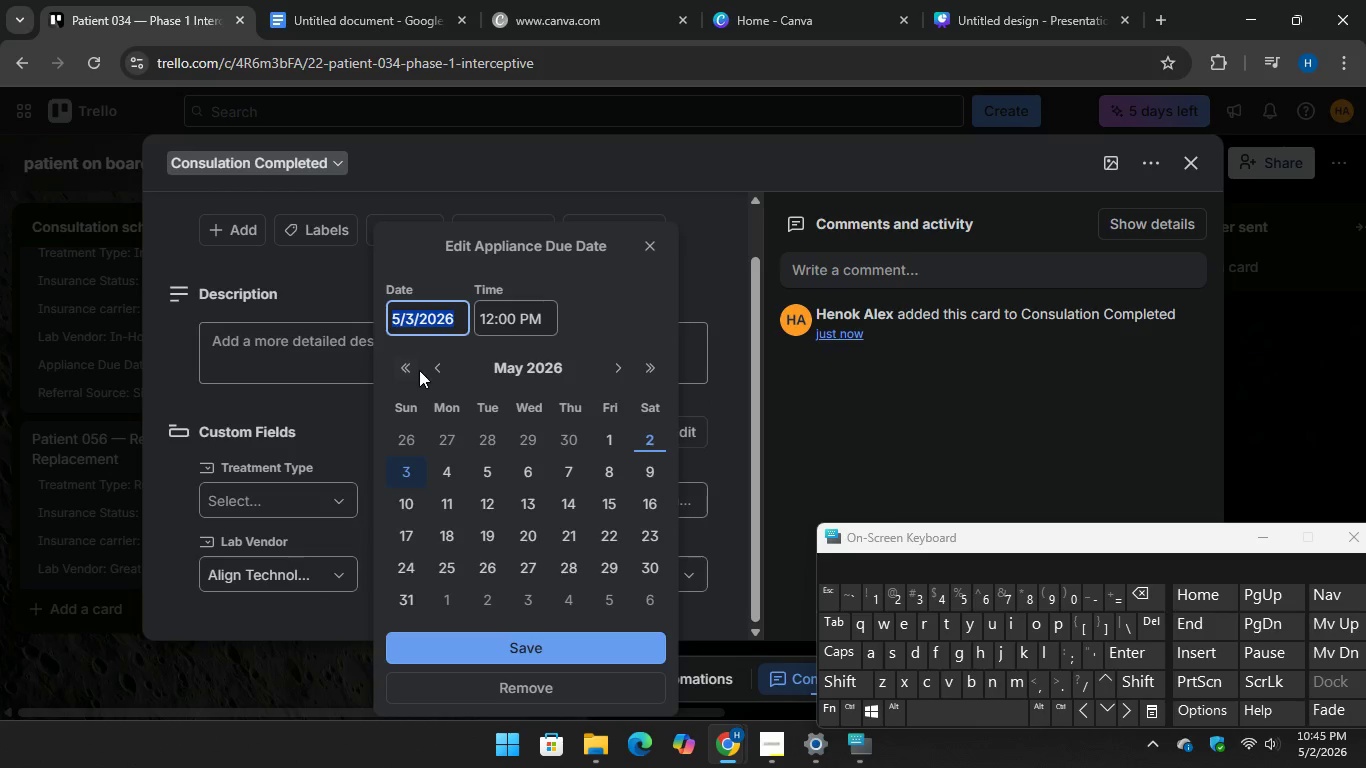 
double_click([407, 374])
 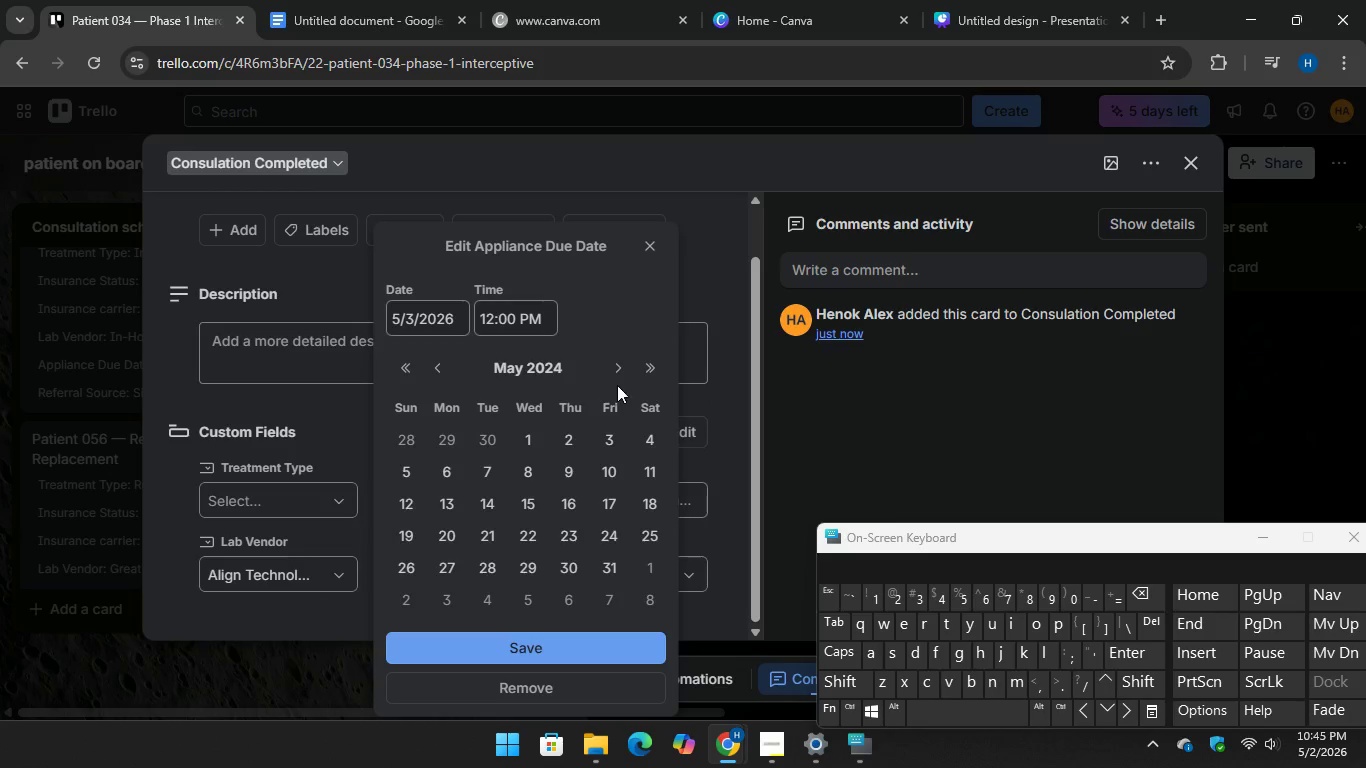 
double_click([612, 370])
 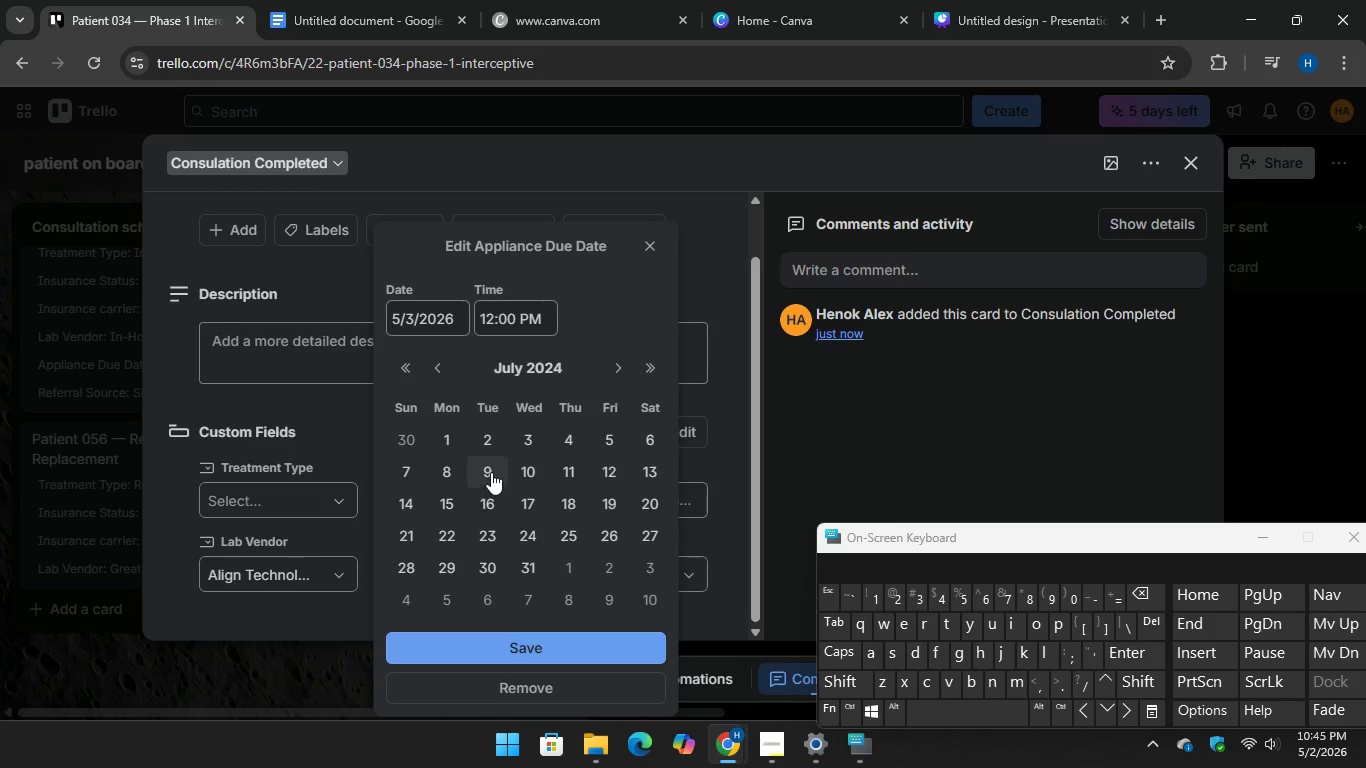 
left_click([456, 466])
 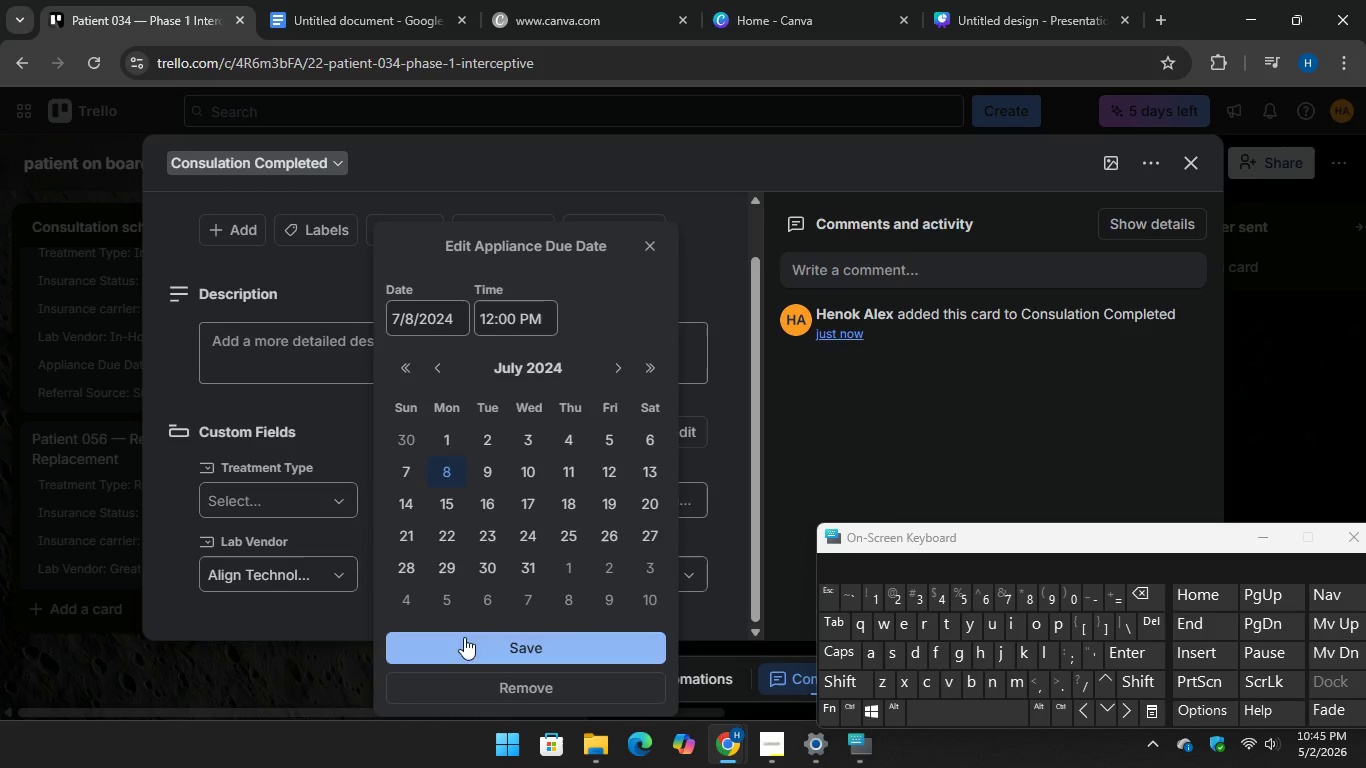 
left_click([463, 640])
 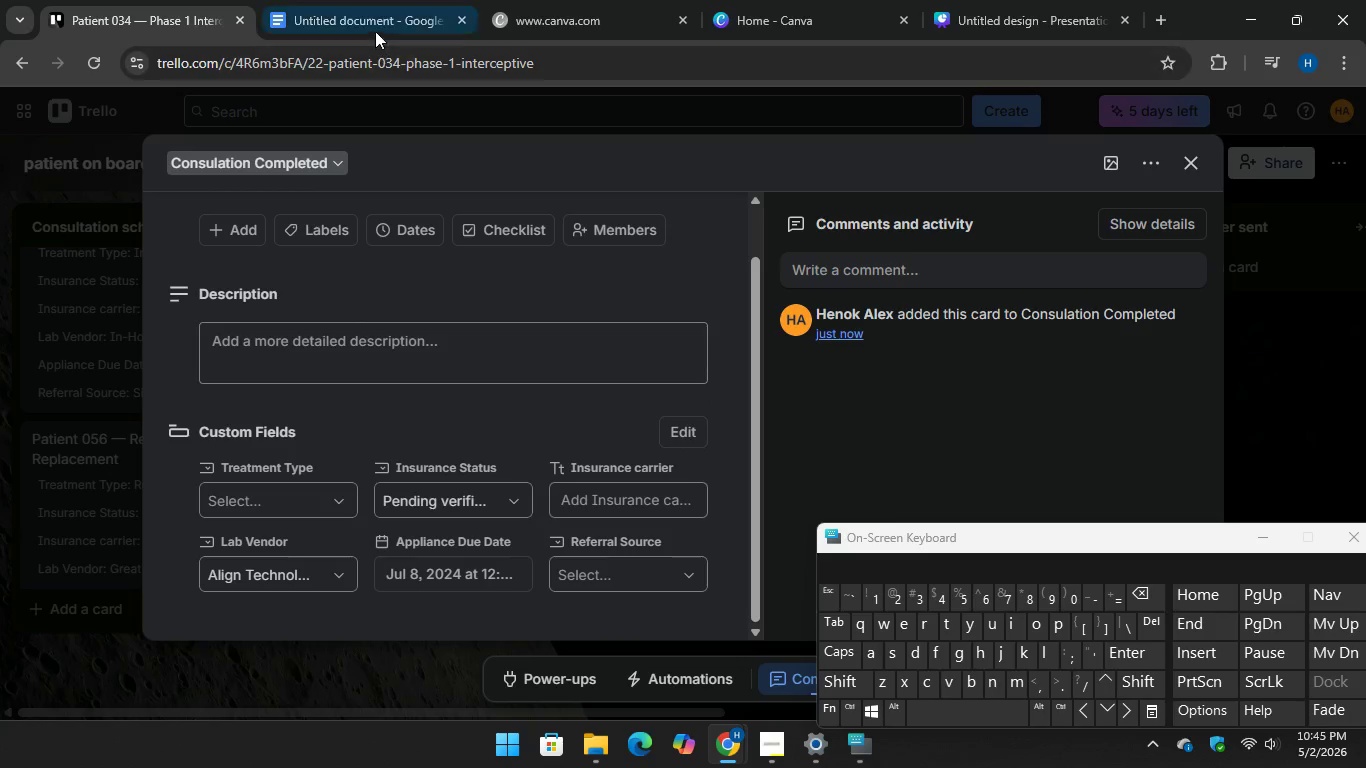 
left_click([356, 3])
 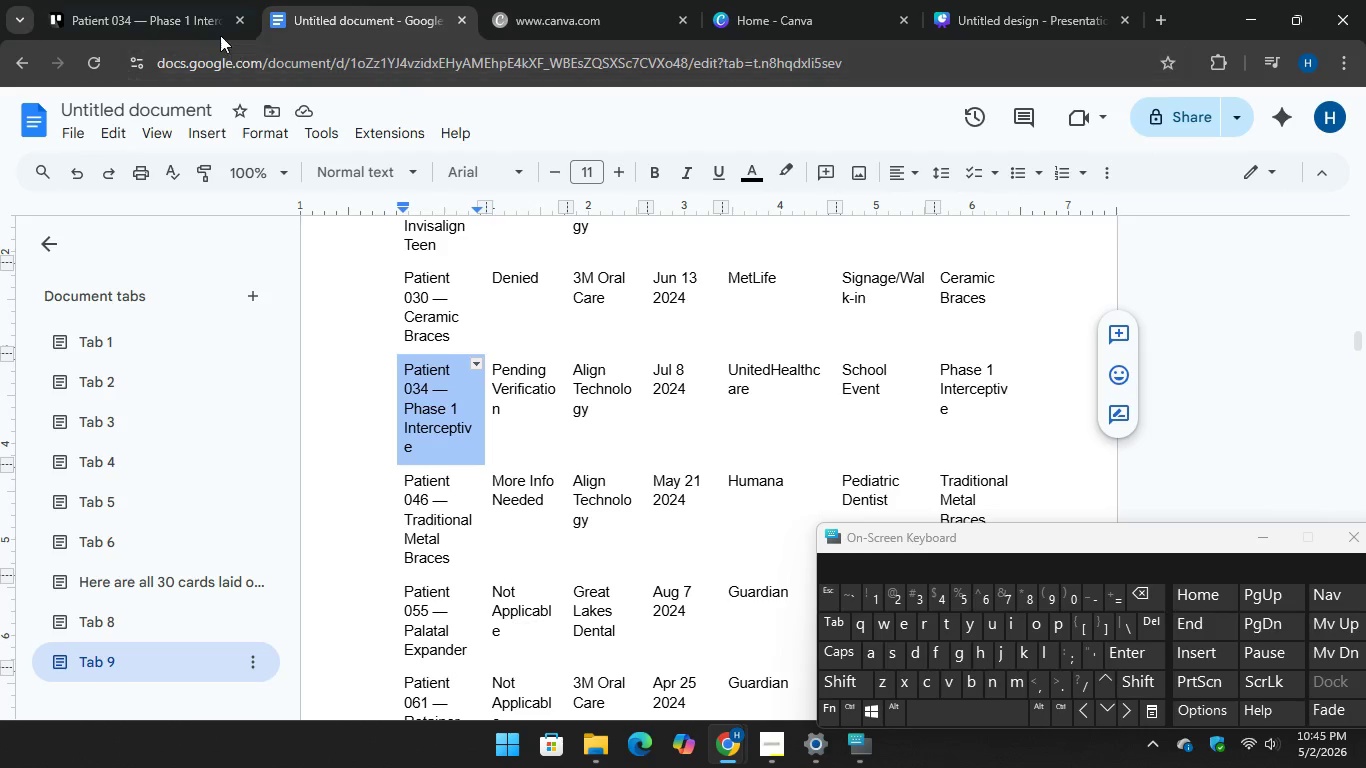 
left_click([146, 0])
 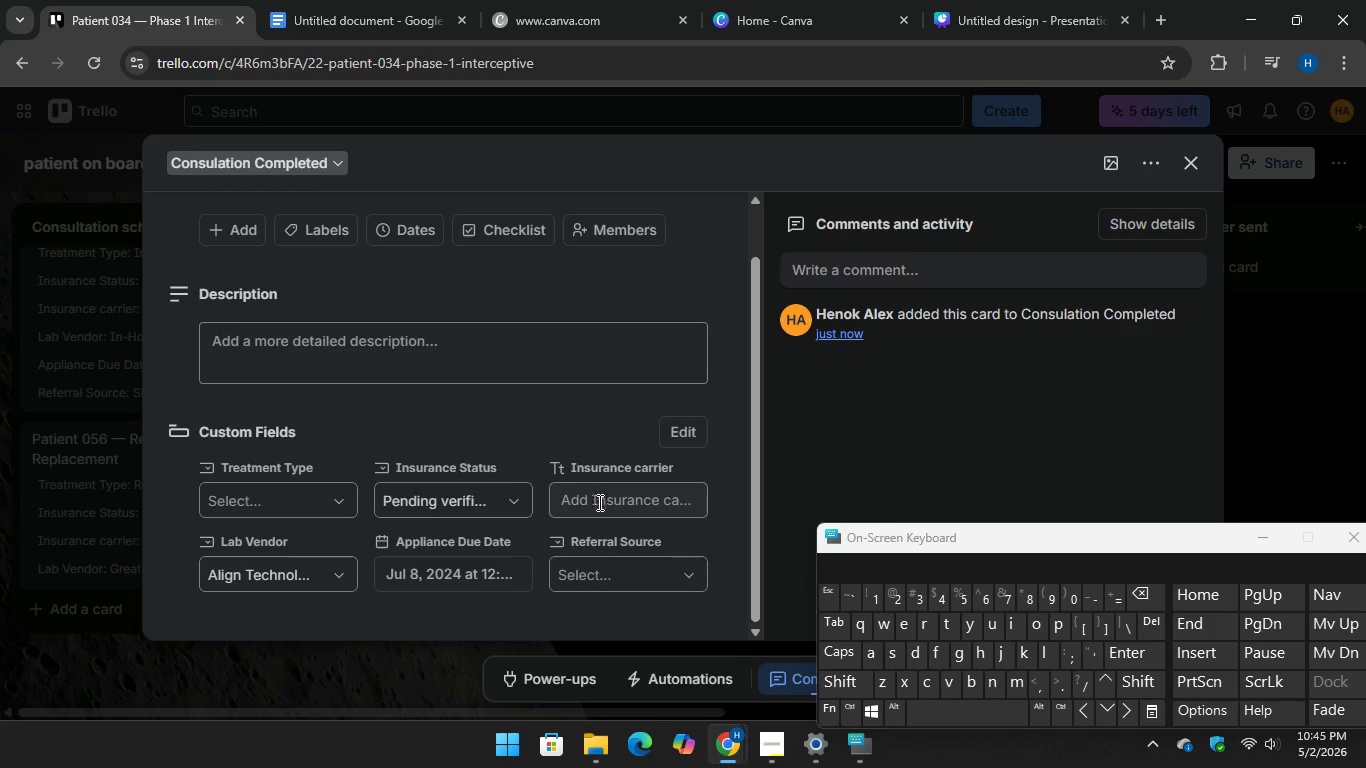 
left_click([600, 505])
 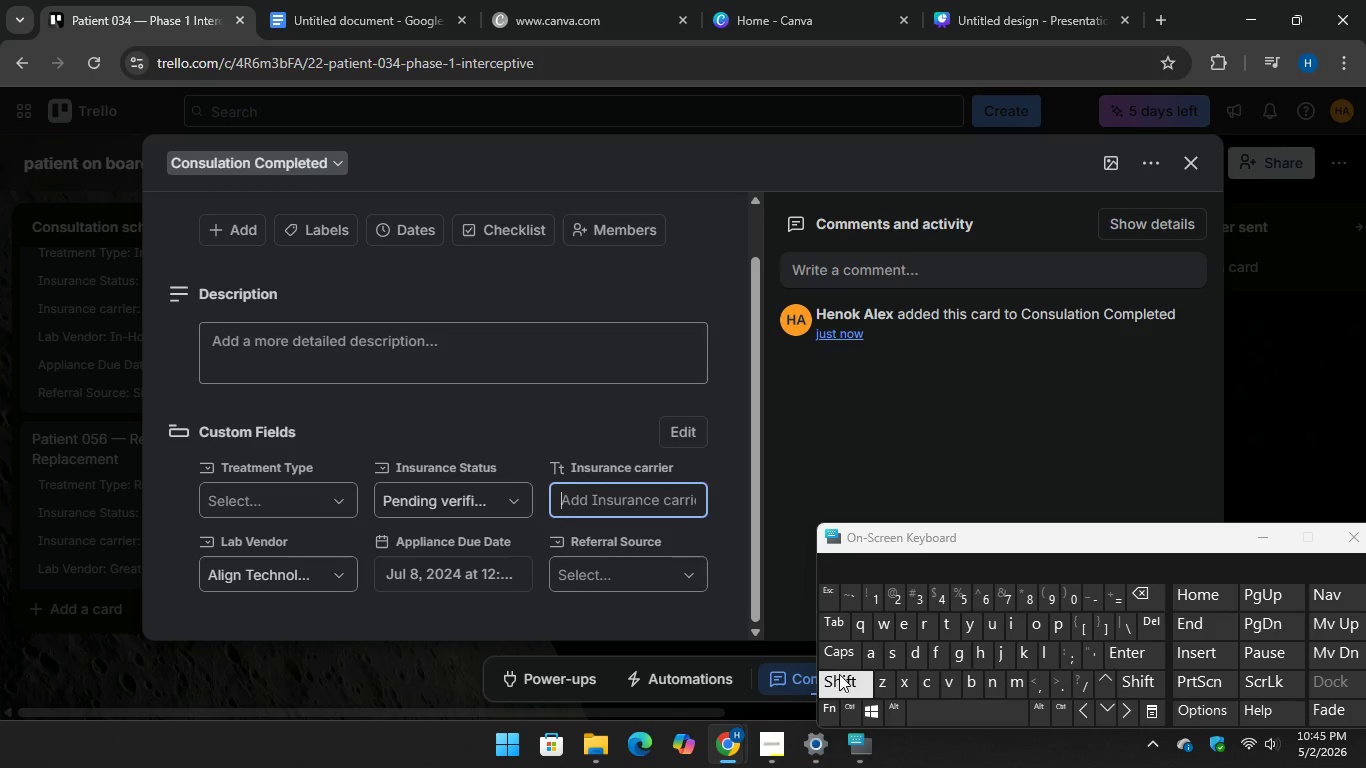 
wait(5.91)
 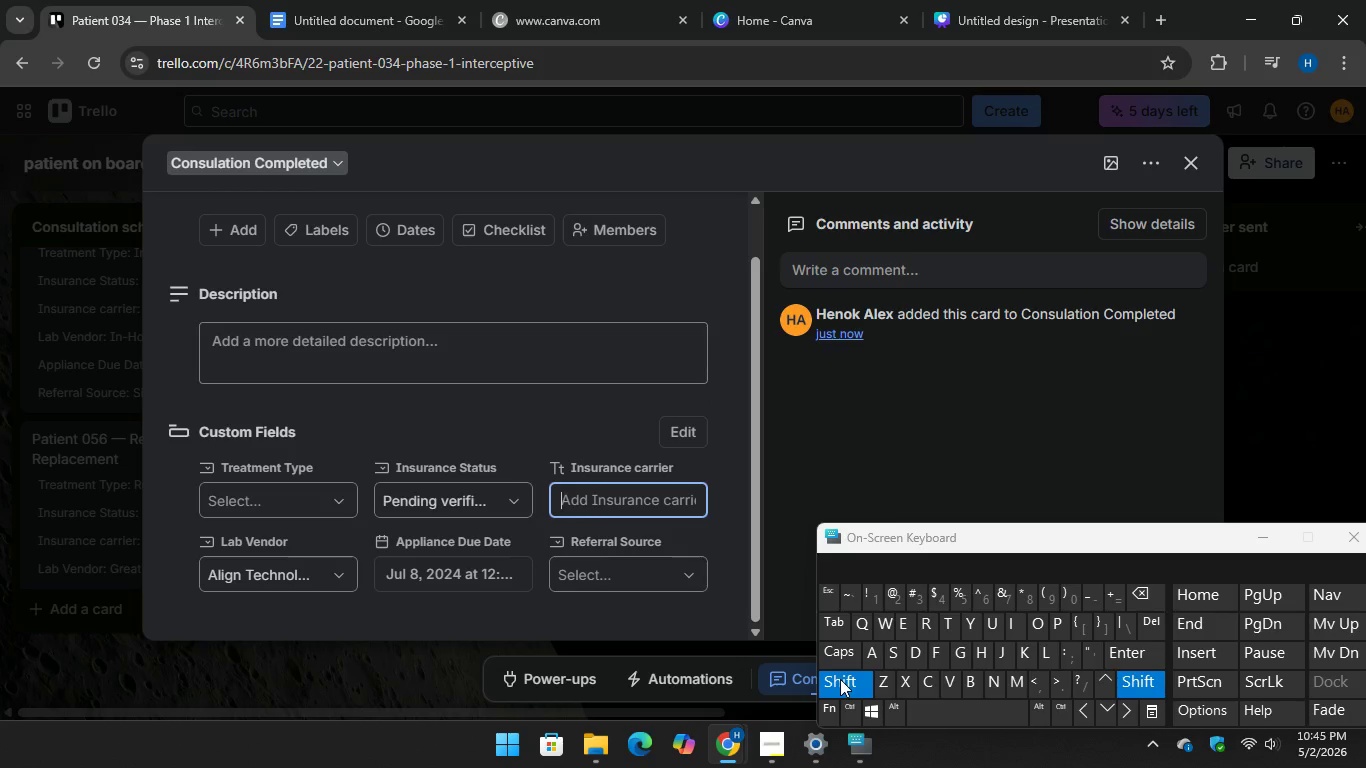 
key(Shift+U)
 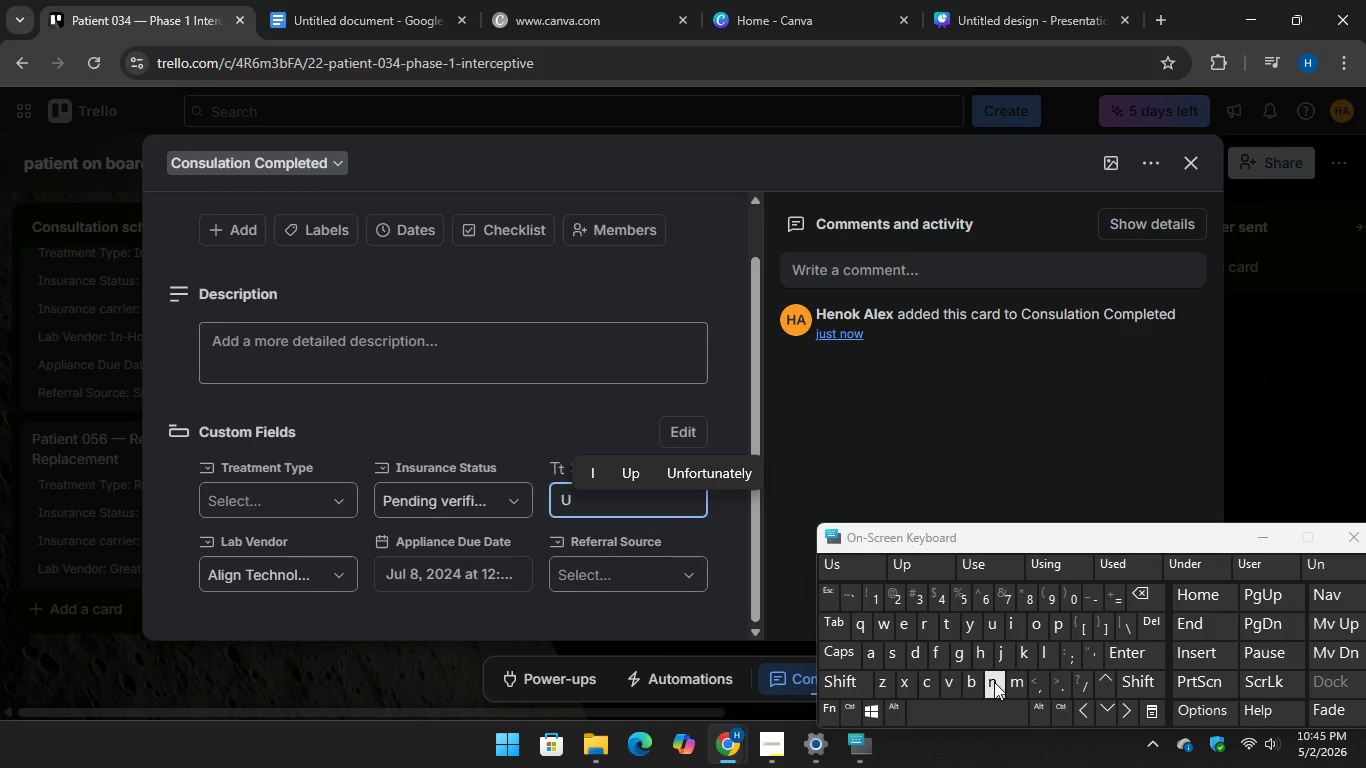 
type(nited Health care)
 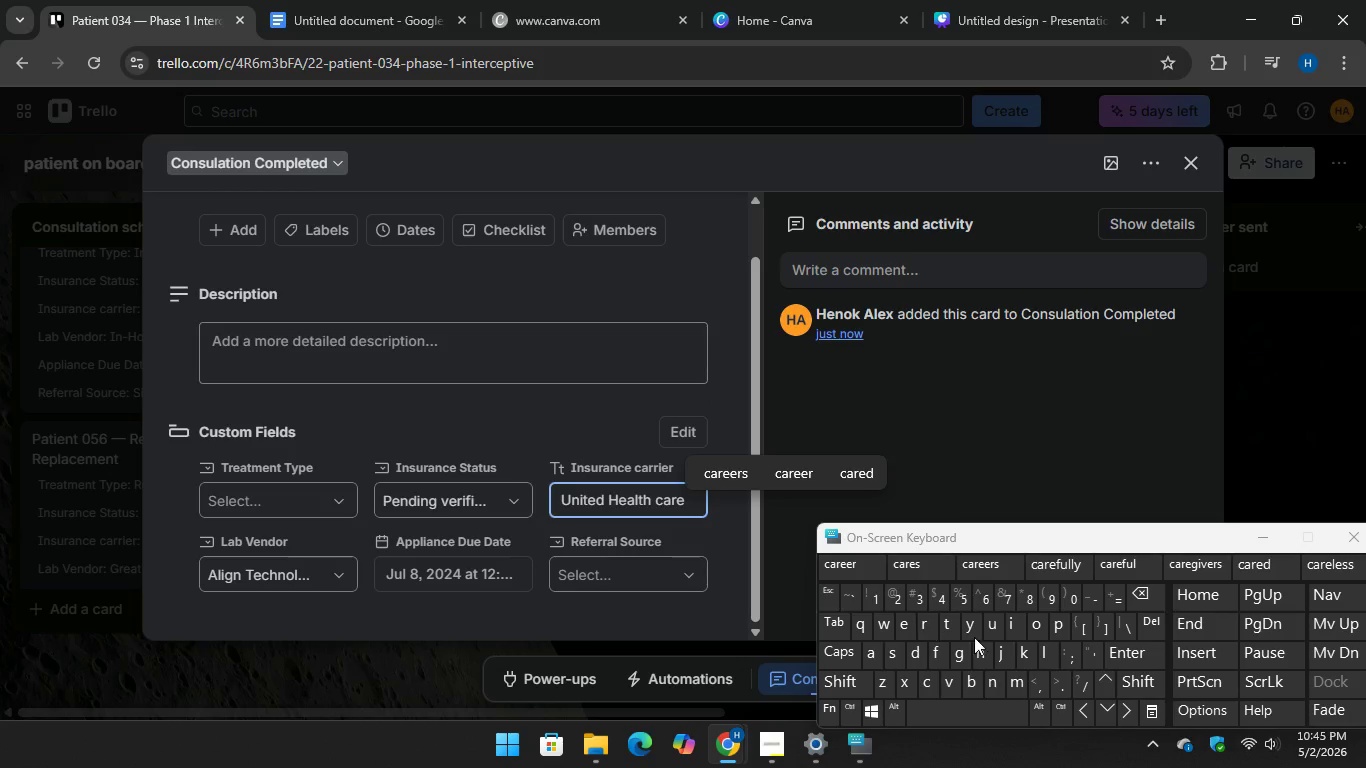 
key(Enter)
 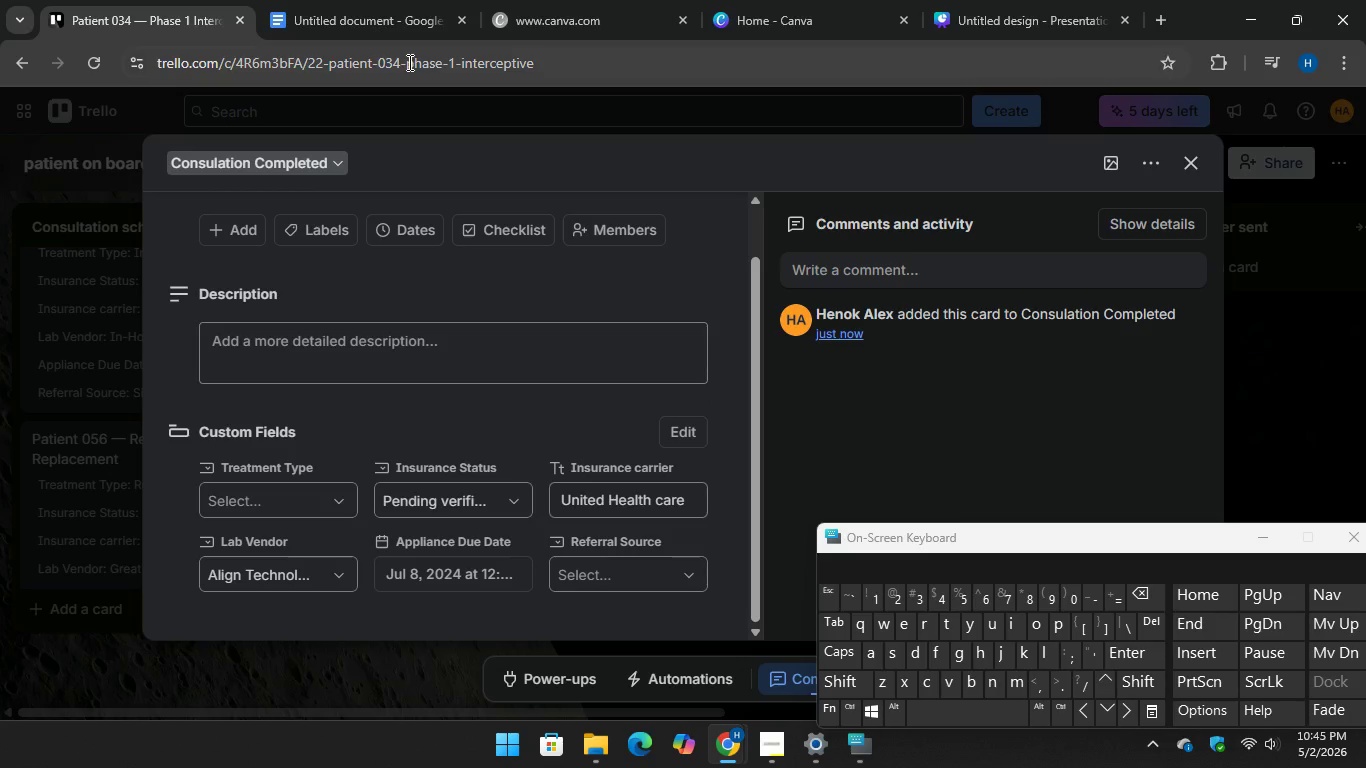 
left_click([378, 14])
 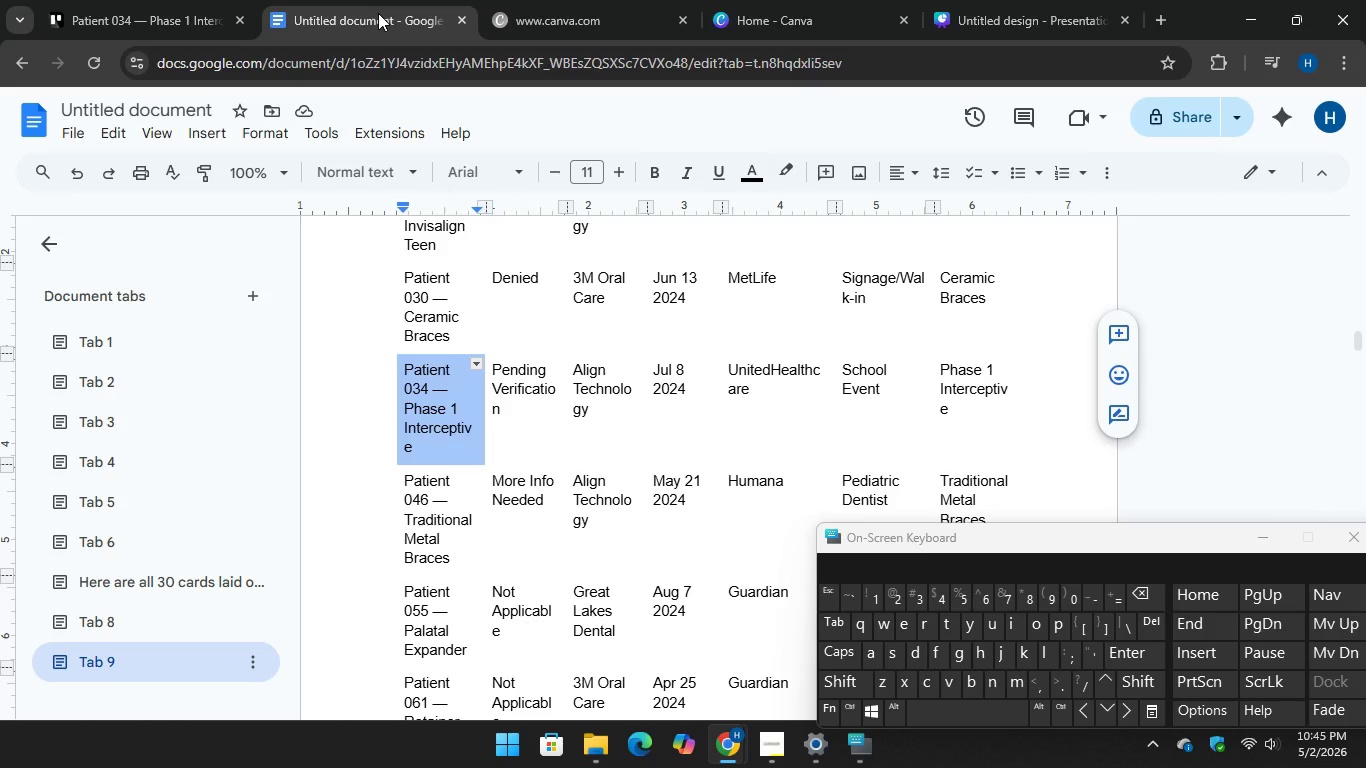 
left_click([173, 0])
 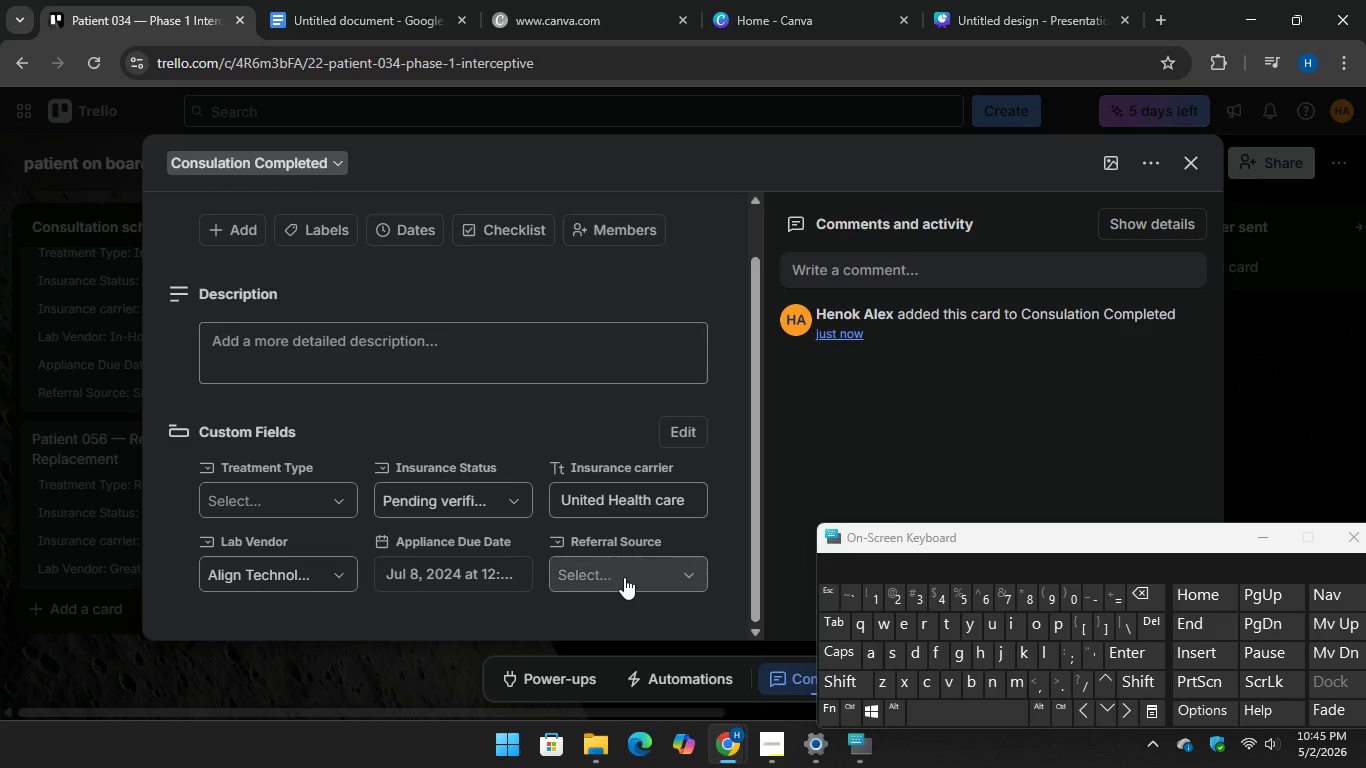 
left_click([620, 569])
 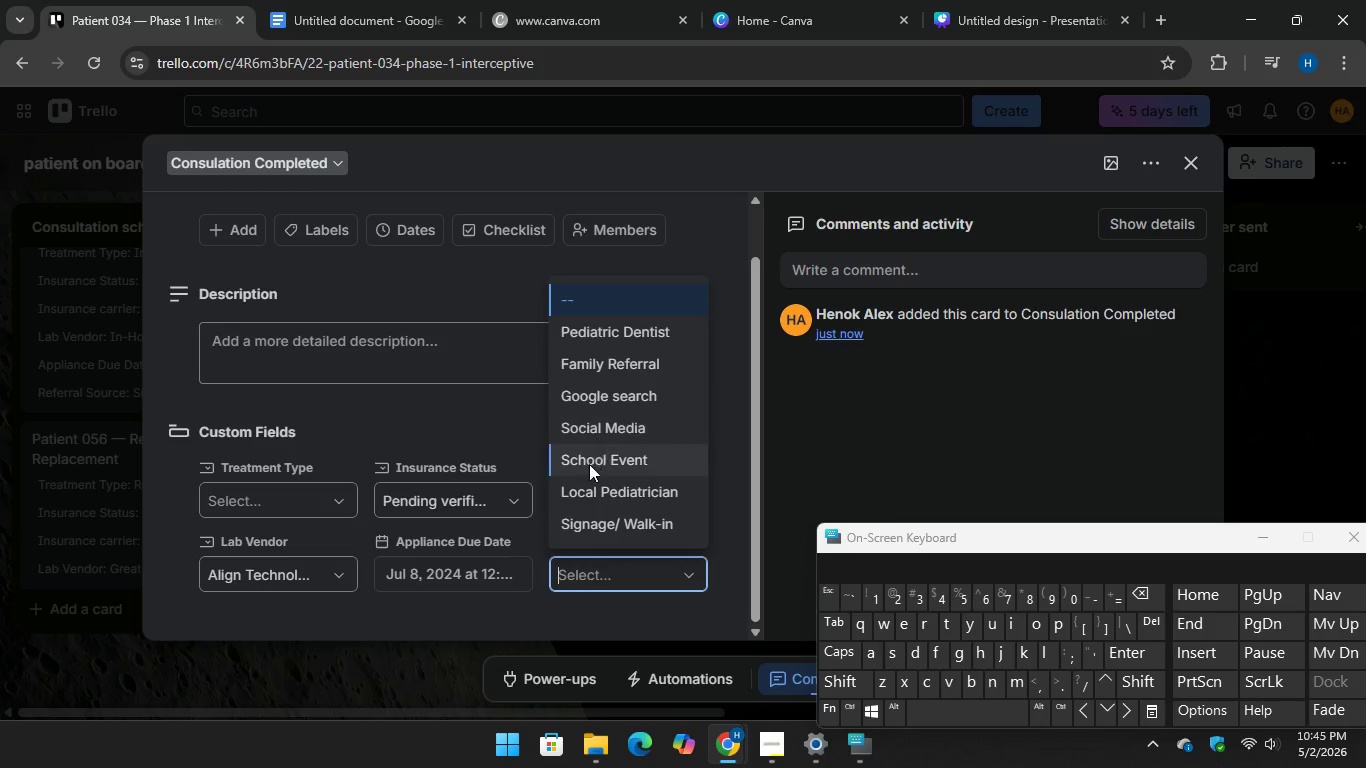 
left_click([588, 466])
 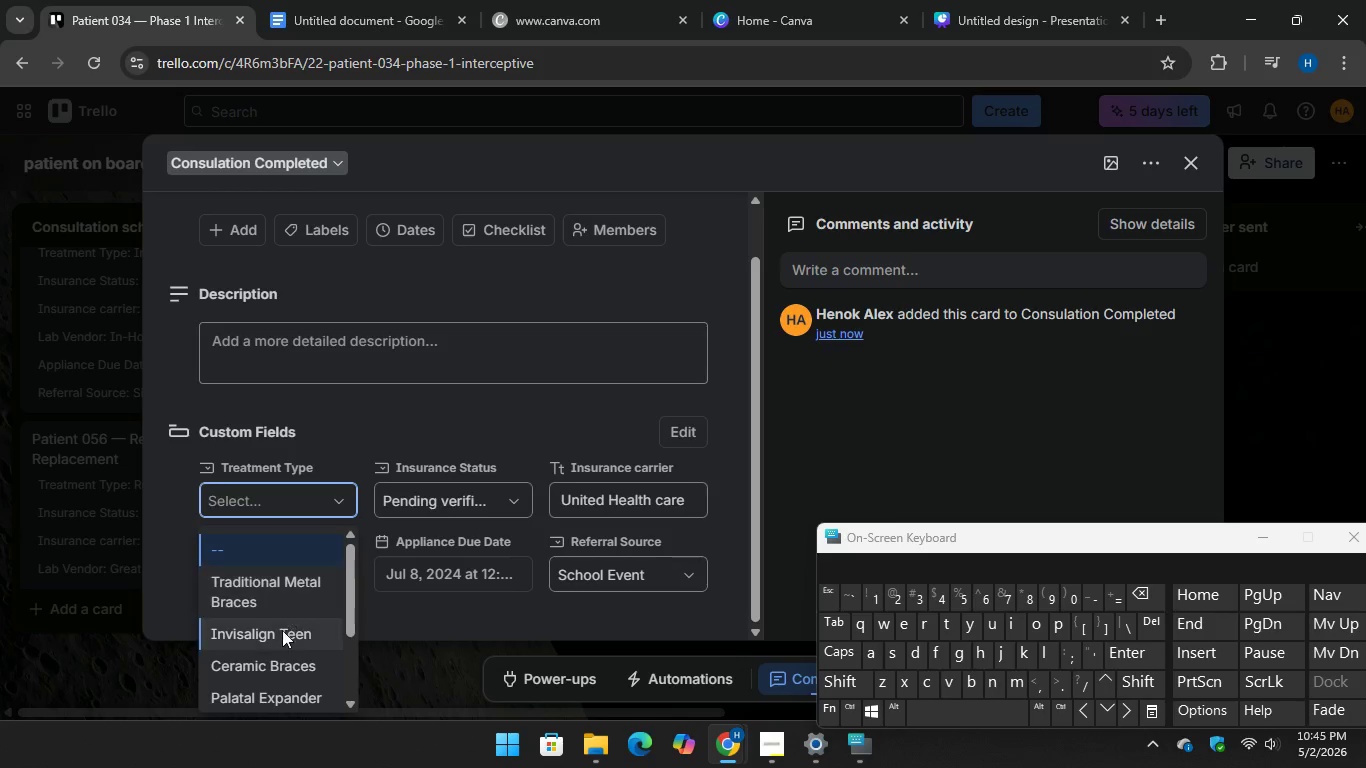 
scroll: coordinate [281, 644], scroll_direction: down, amount: 1.0
 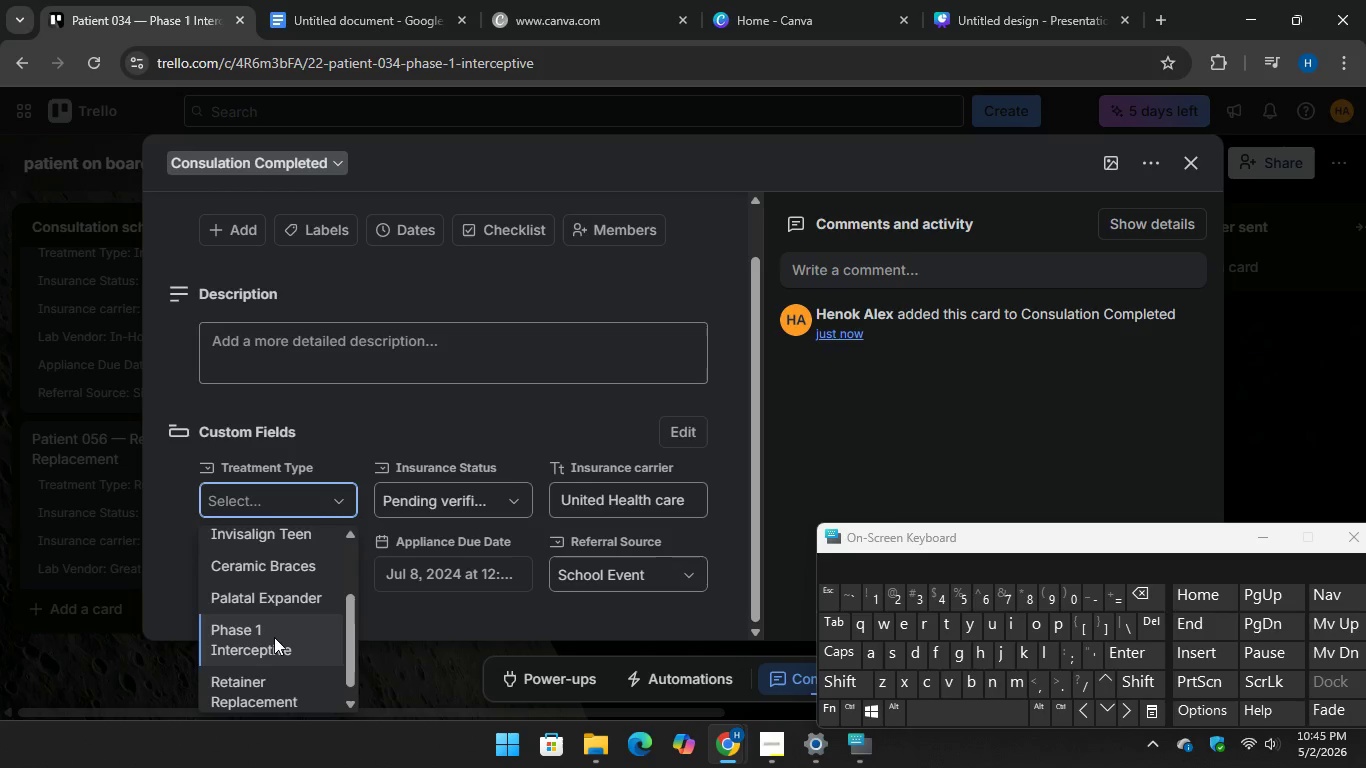 
left_click([273, 635])
 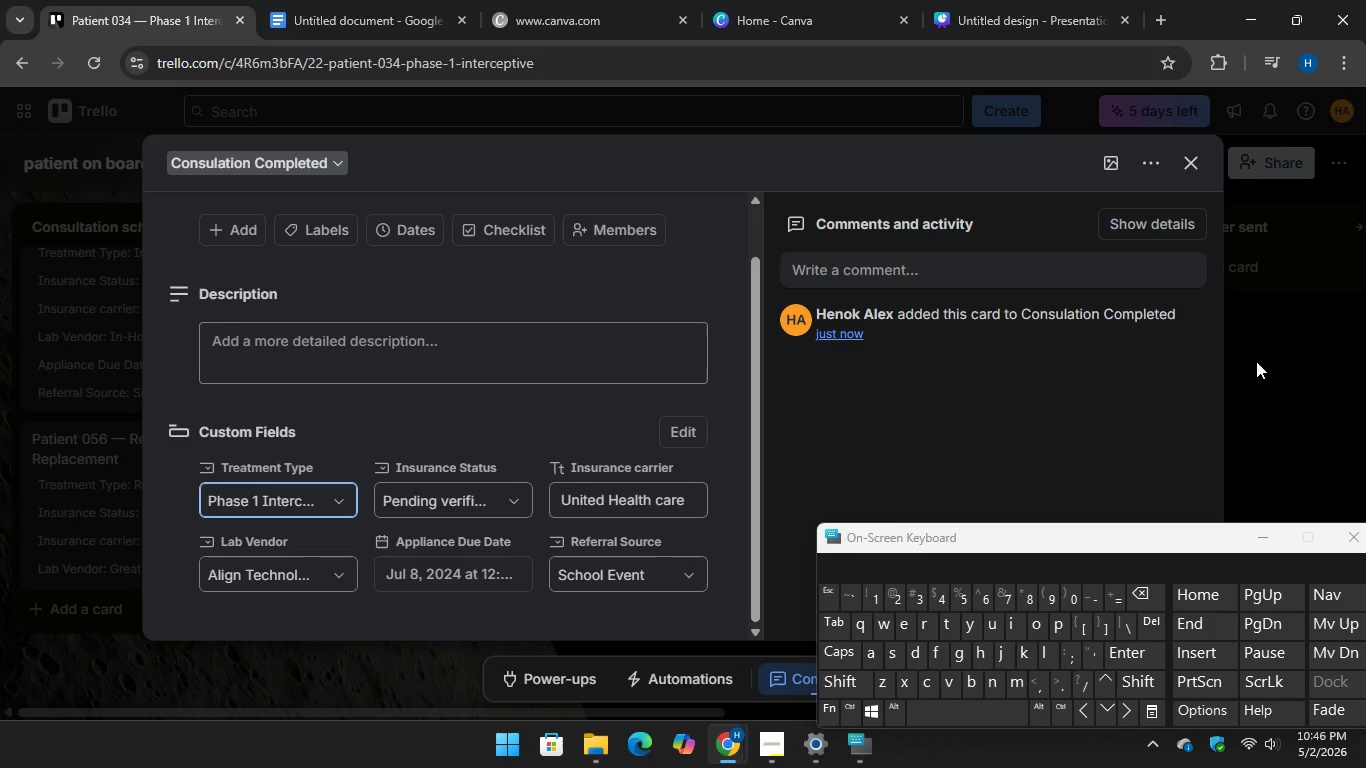 
left_click([1256, 363])
 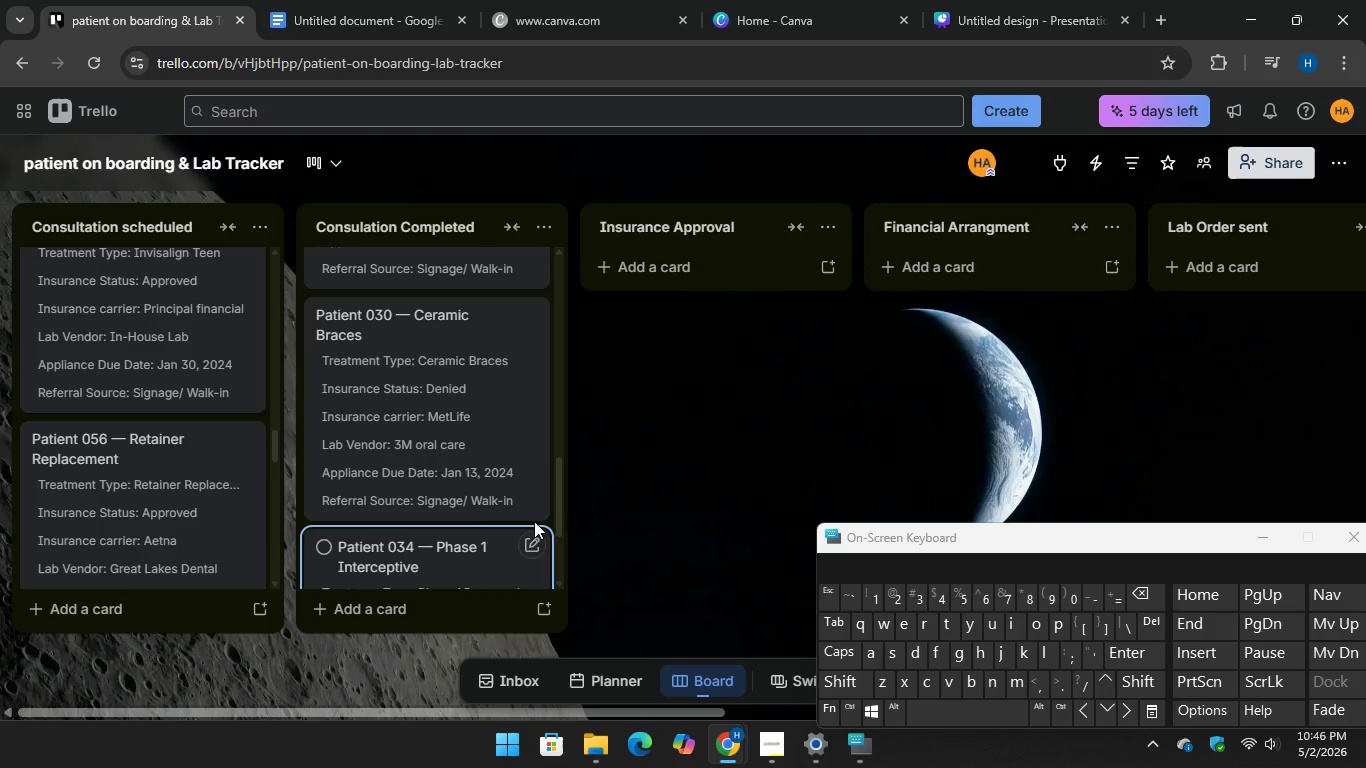 
scroll: coordinate [453, 498], scroll_direction: down, amount: 8.0
 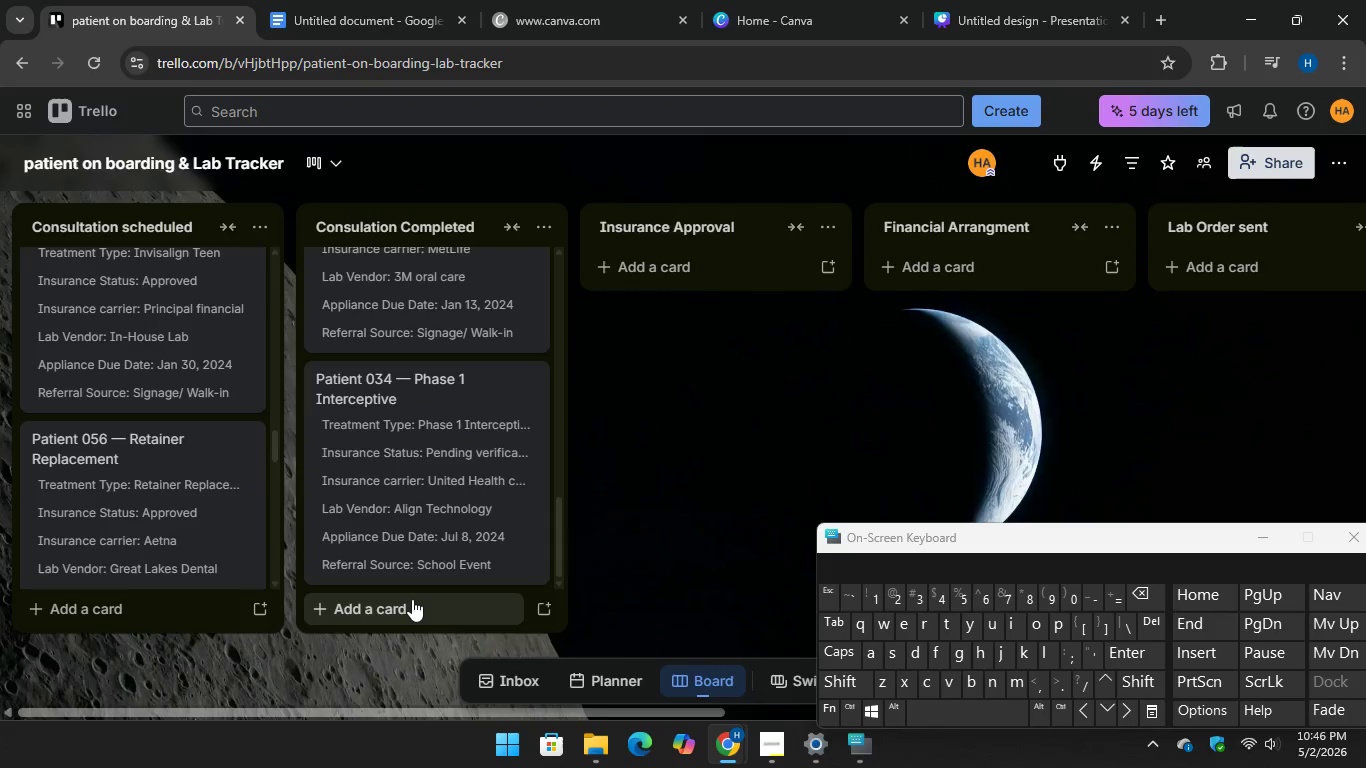 
left_click([412, 599])
 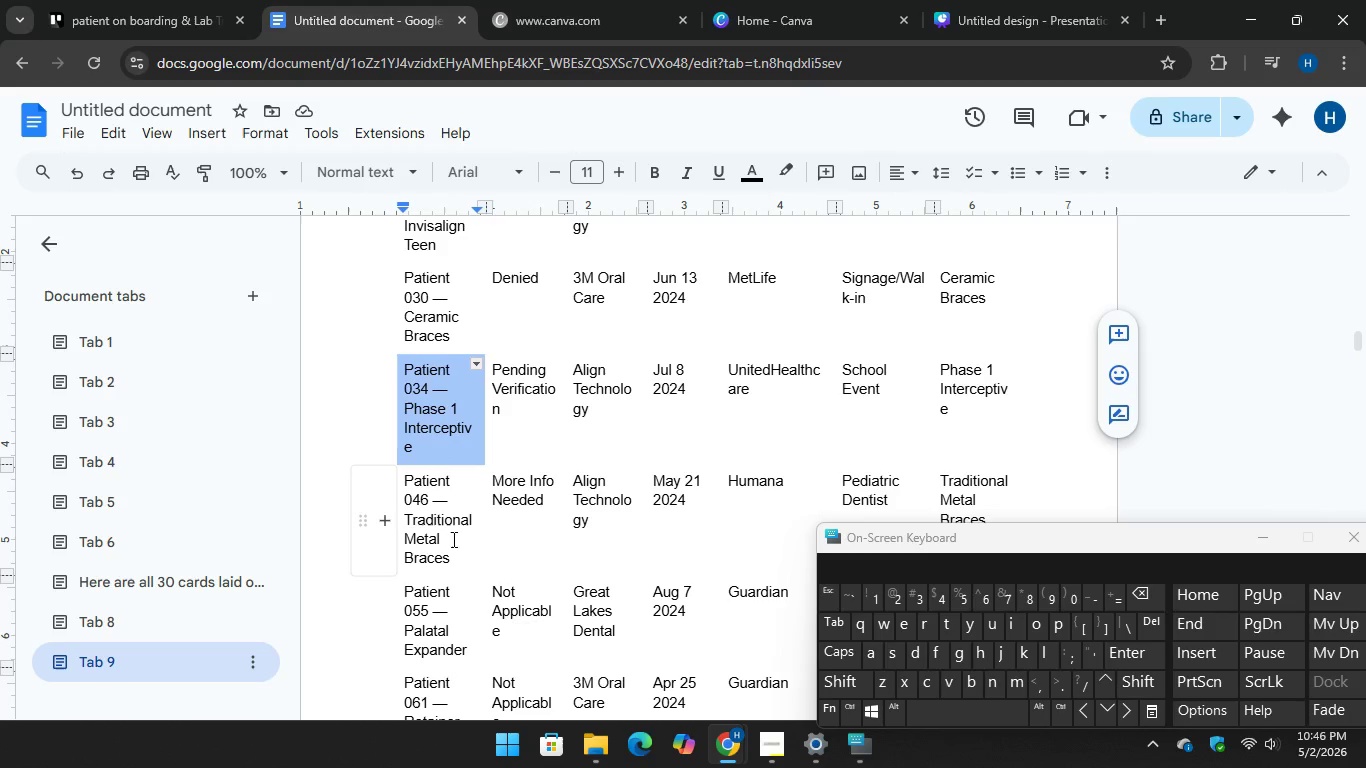 
left_click_drag(start_coordinate=[407, 477], to_coordinate=[457, 559])
 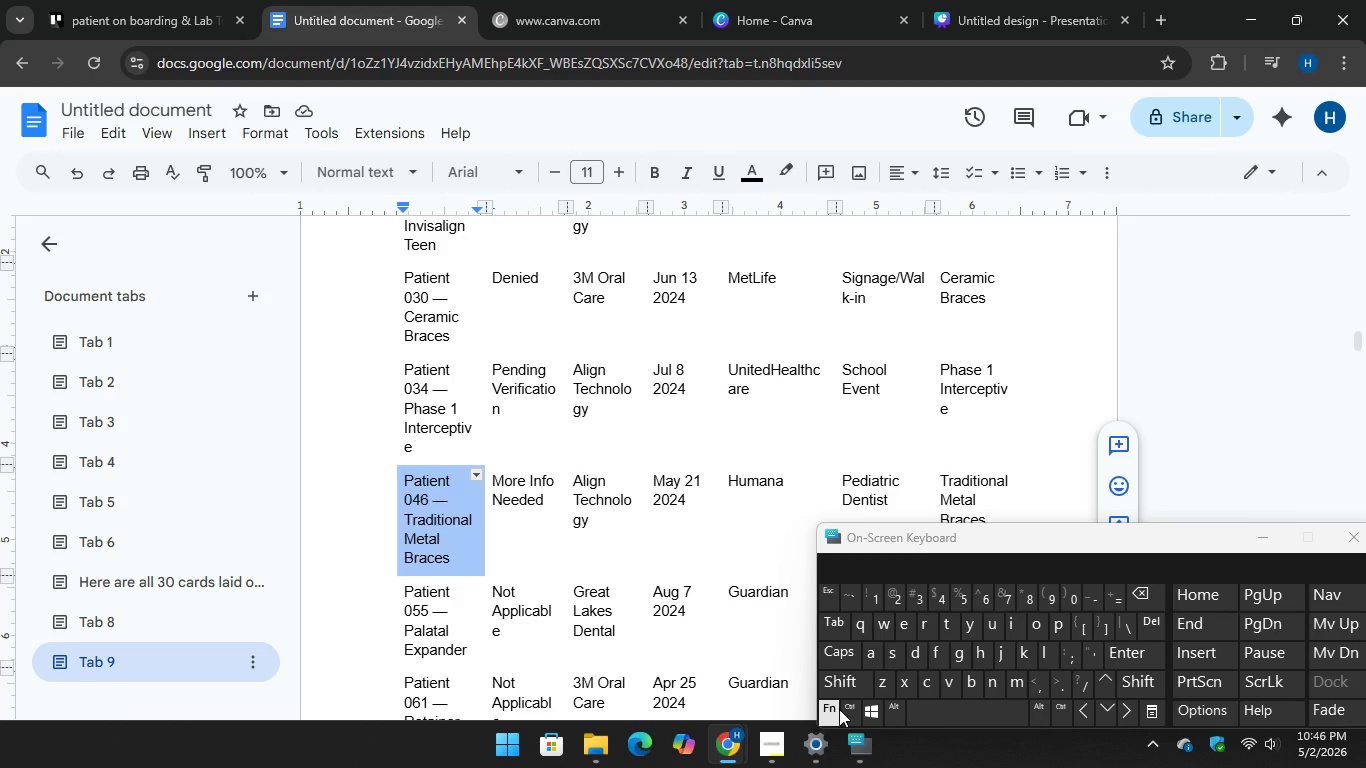 
key(Control+C)
 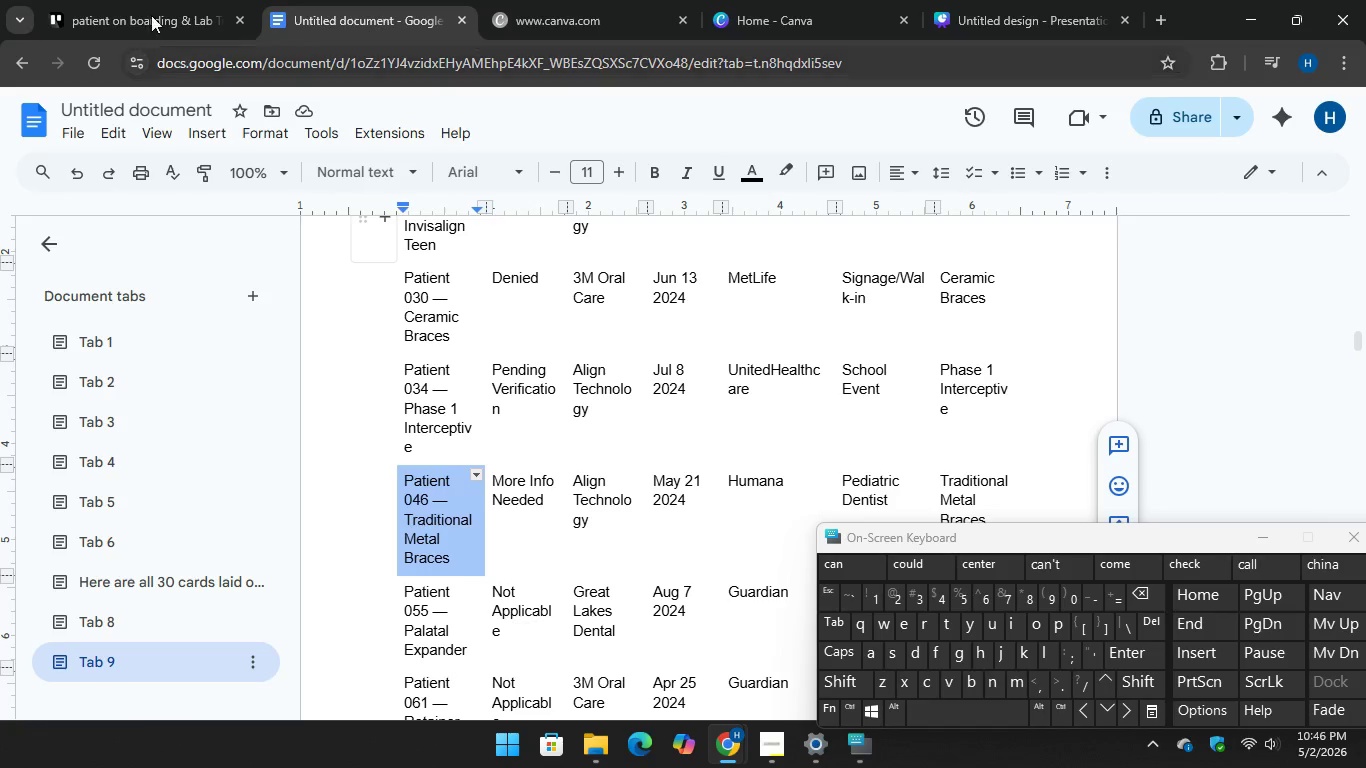 
left_click([121, 0])
 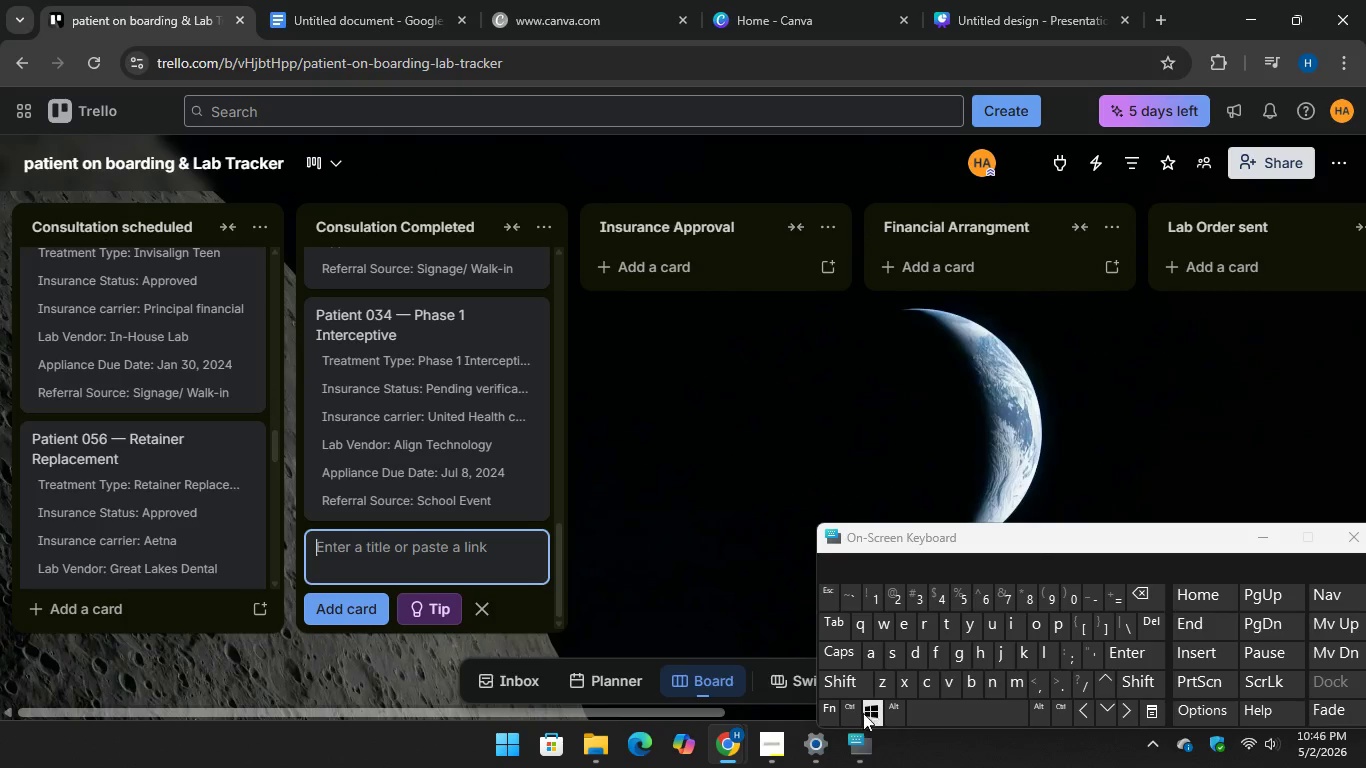 
key(Control+V)
 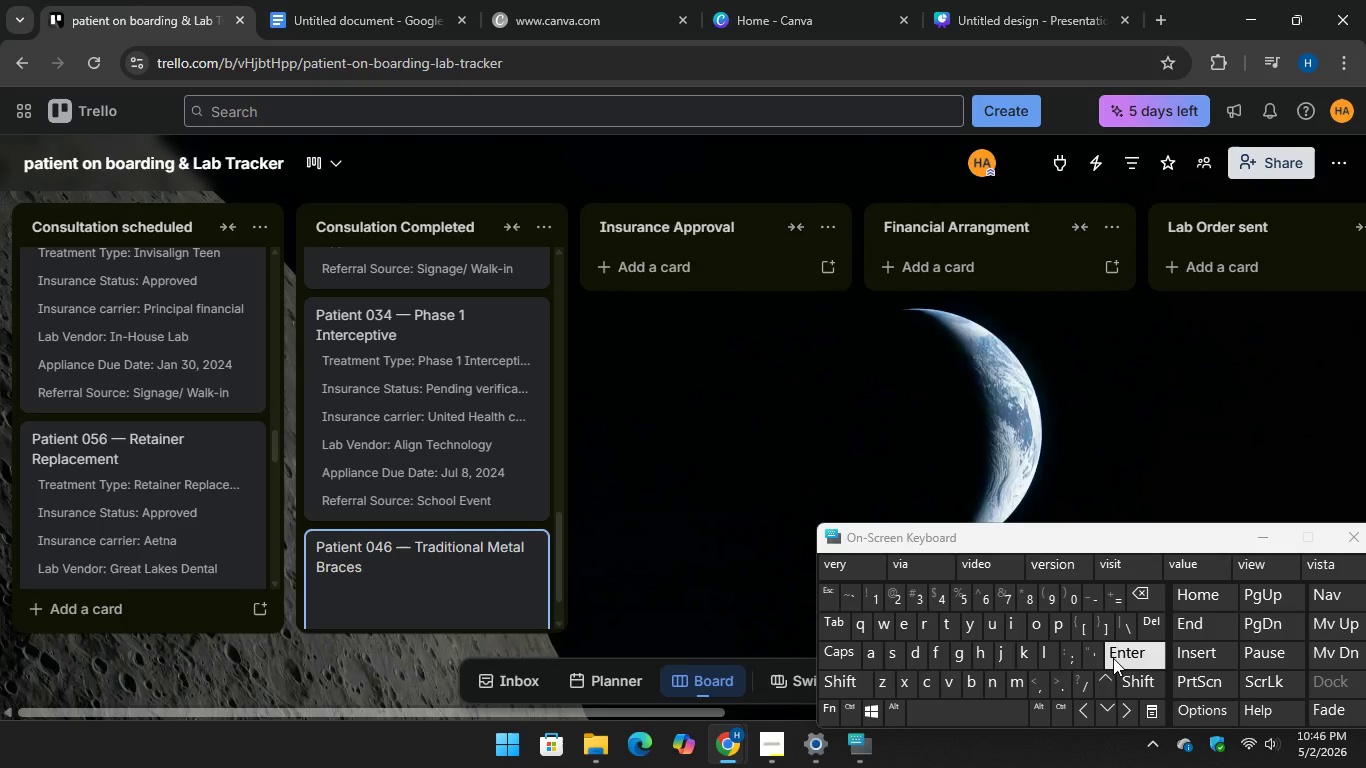 
key(Enter)
 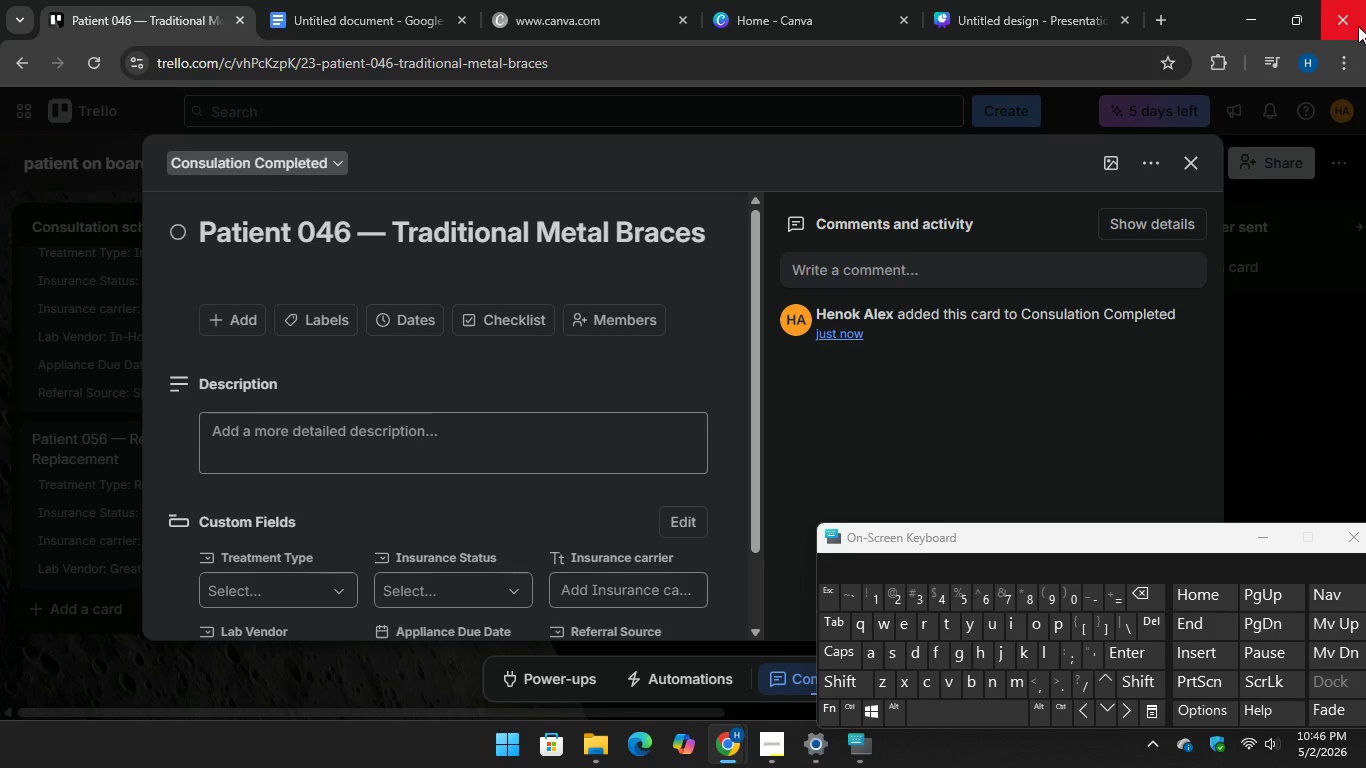 
wait(39.61)
 